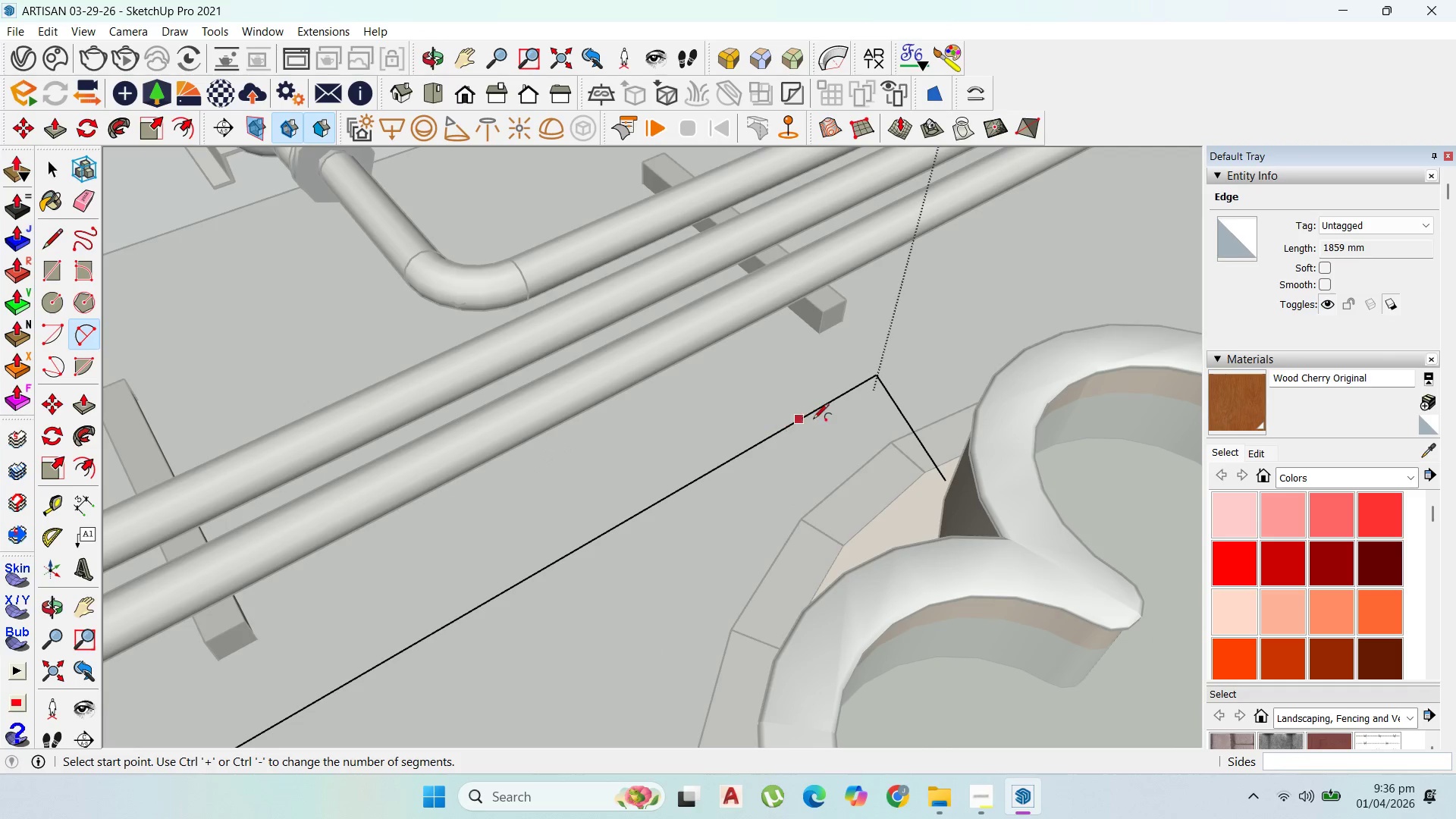 
left_click([813, 420])
 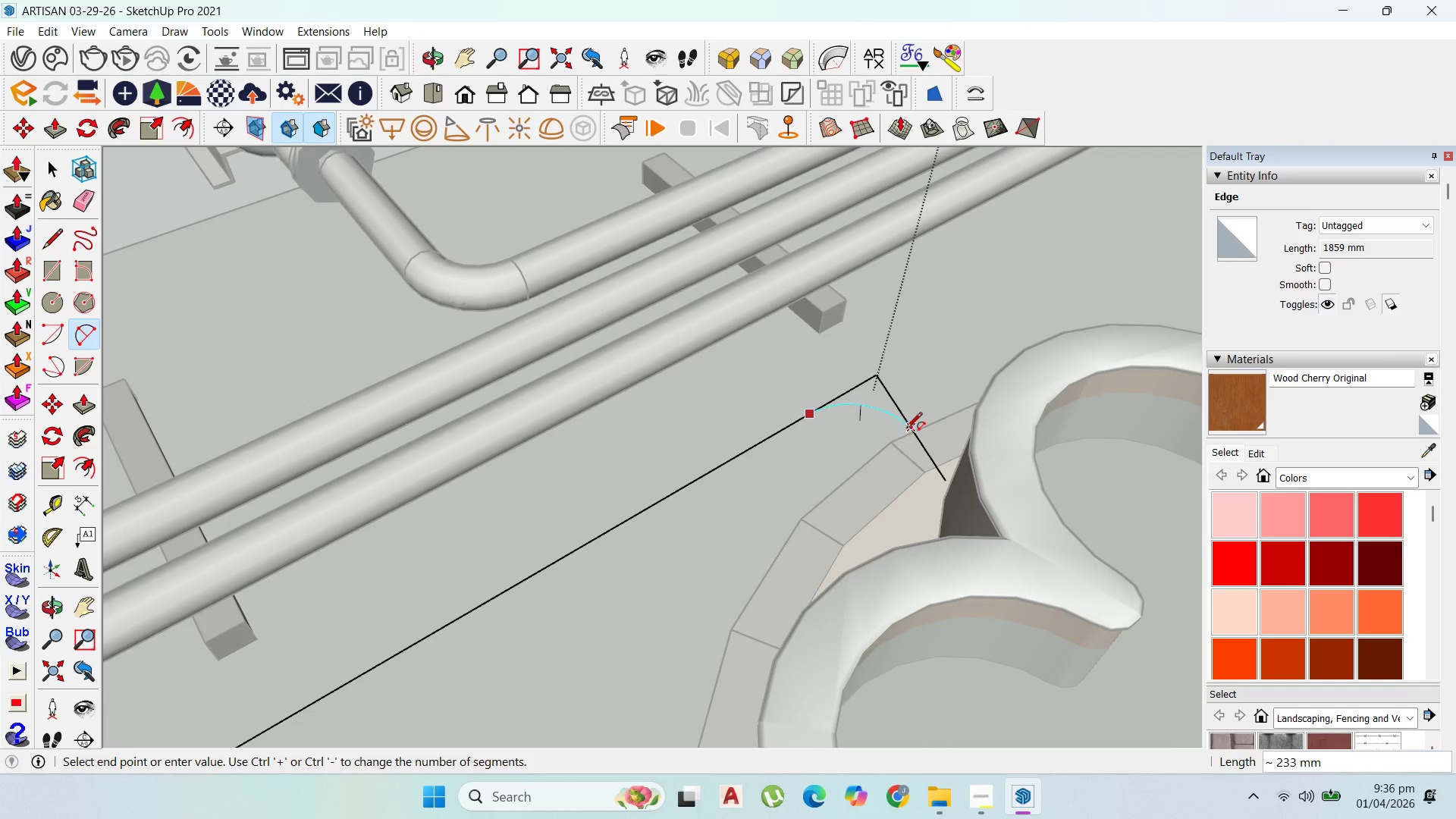 
left_click([906, 429])
 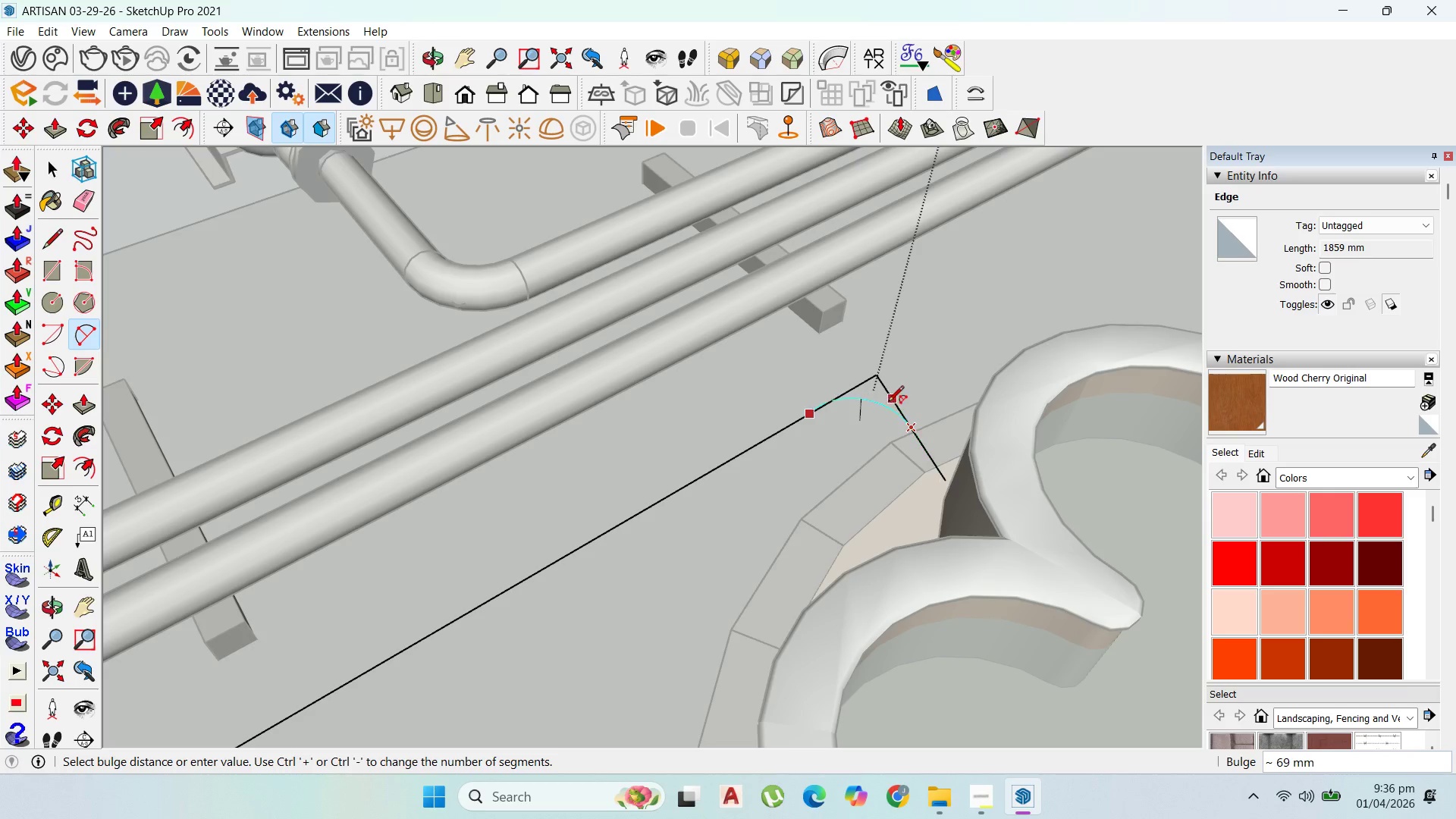 
left_click([890, 405])
 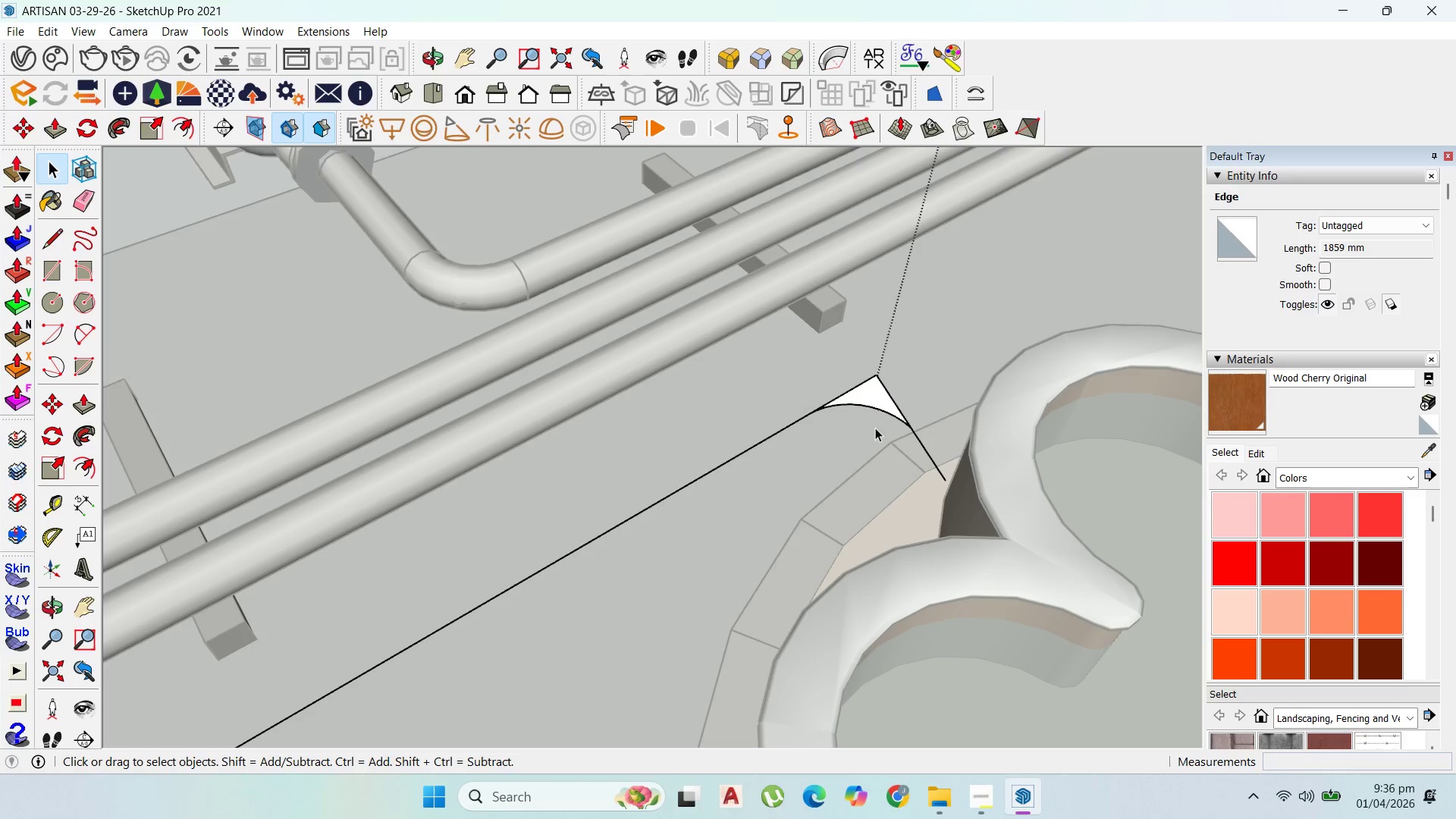 
left_click_drag(start_coordinate=[902, 389], to_coordinate=[858, 366])
 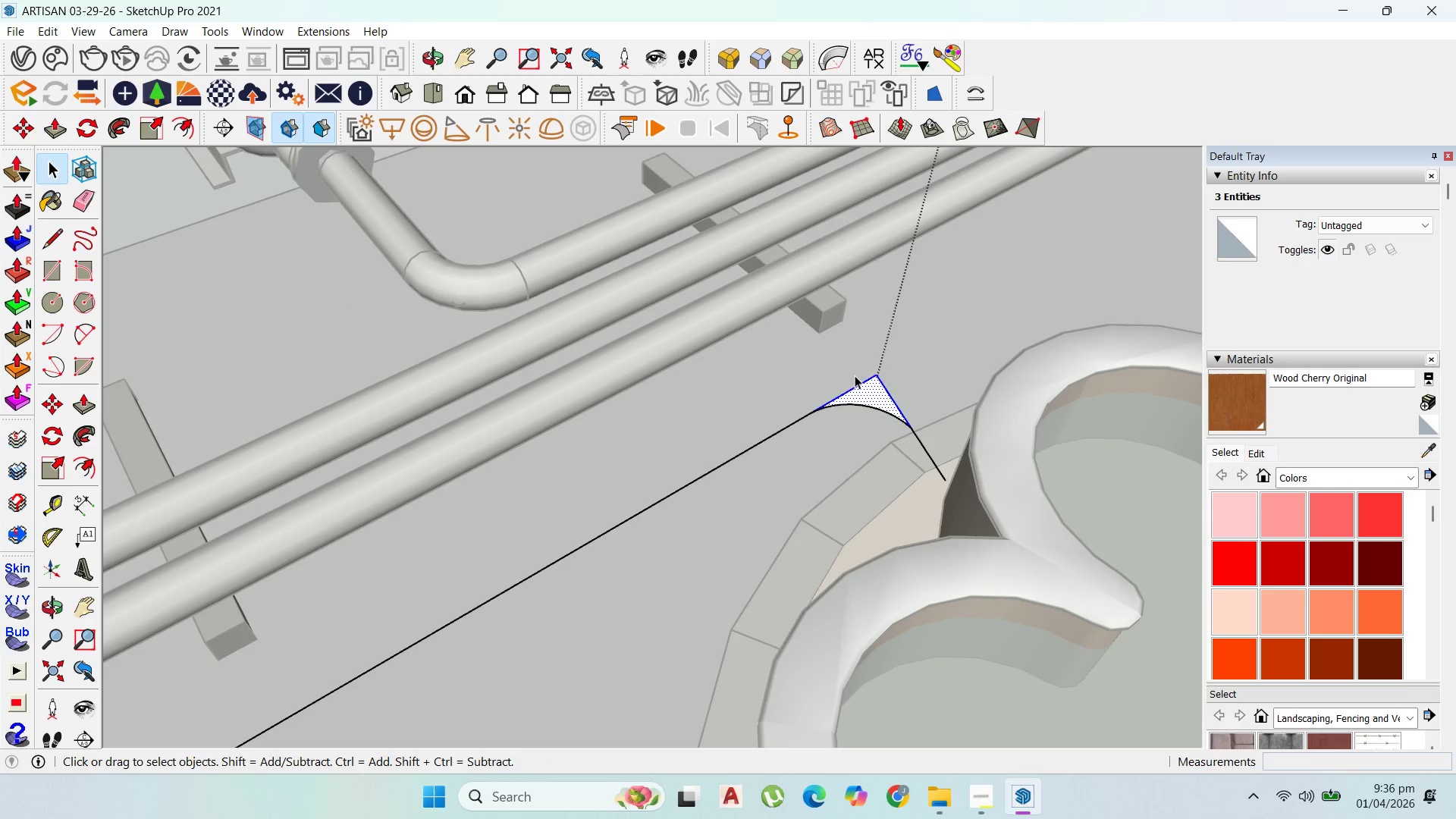 
key(Delete)
 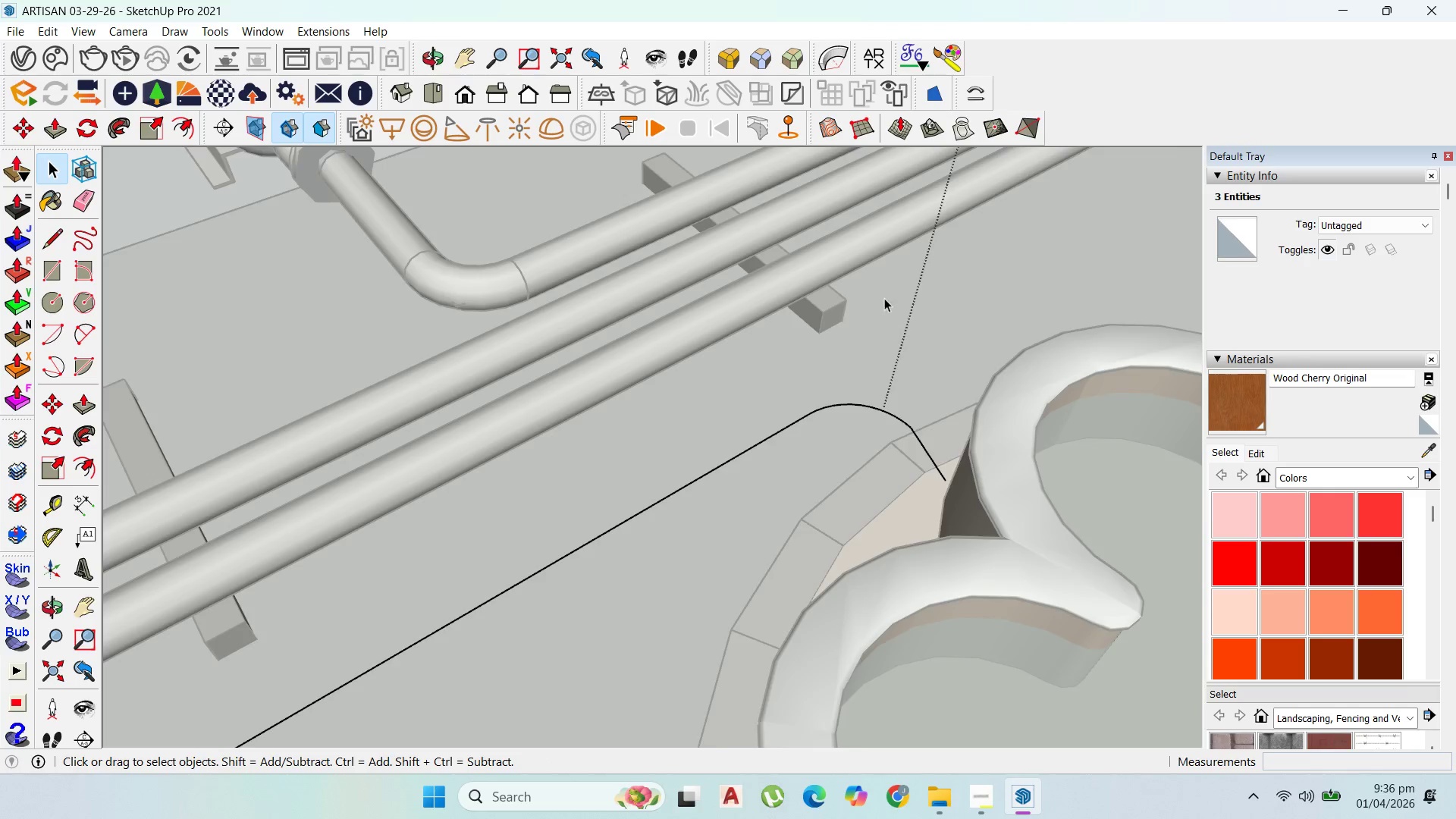 
scroll: coordinate [906, 369], scroll_direction: none, amount: 0.0
 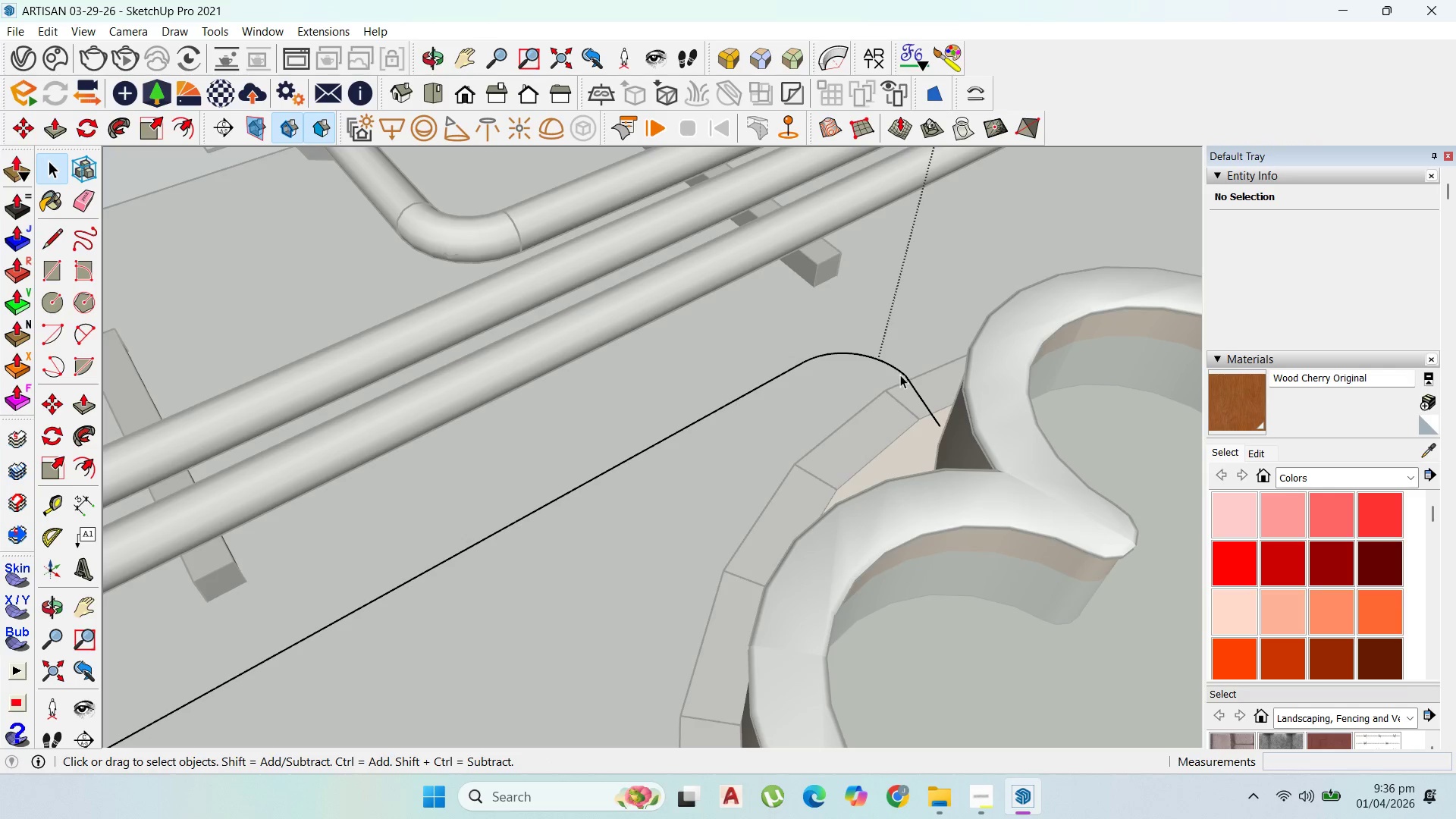 
double_click([900, 375])
 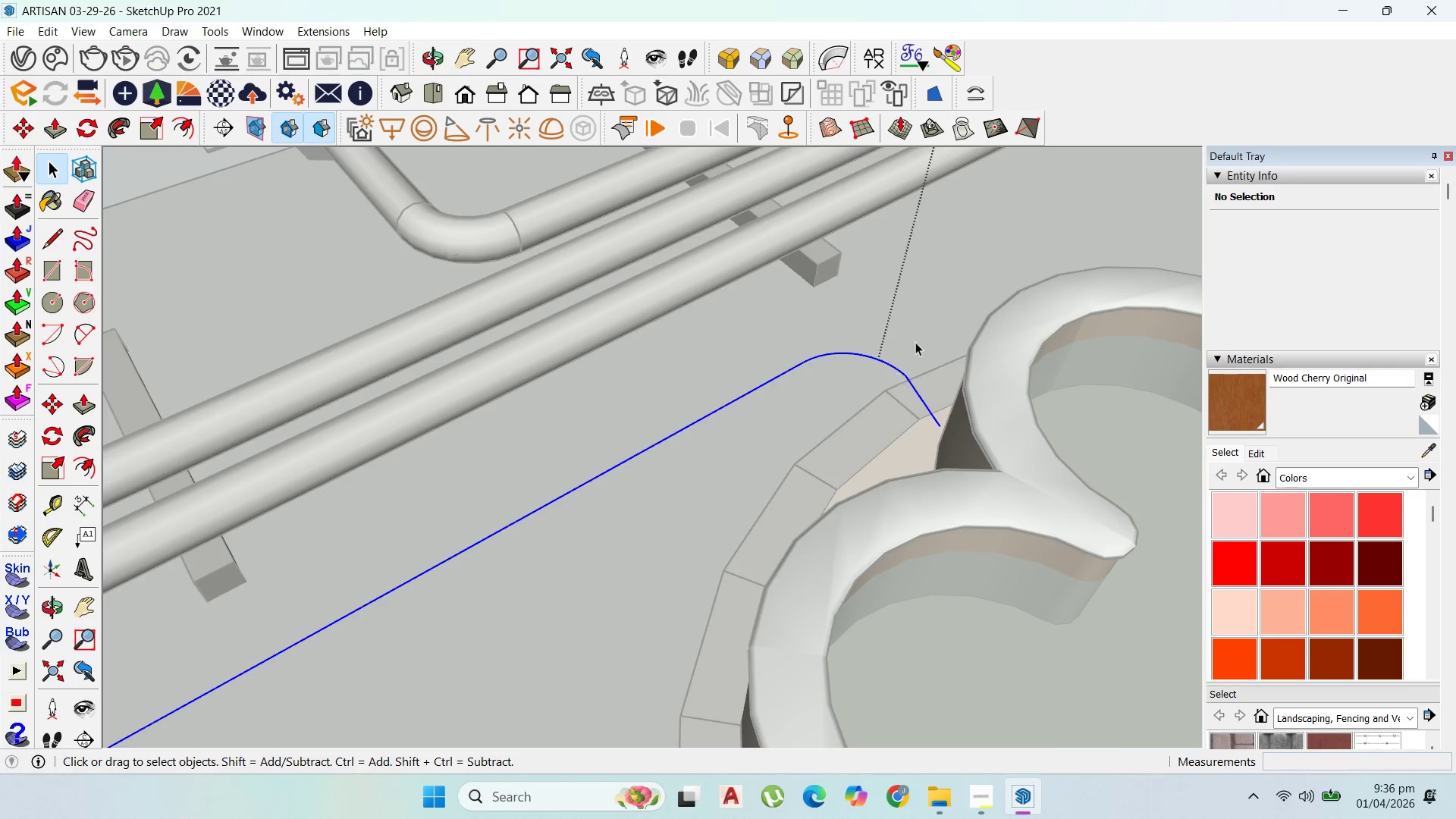 
scroll: coordinate [1024, 354], scroll_direction: down, amount: 17.0
 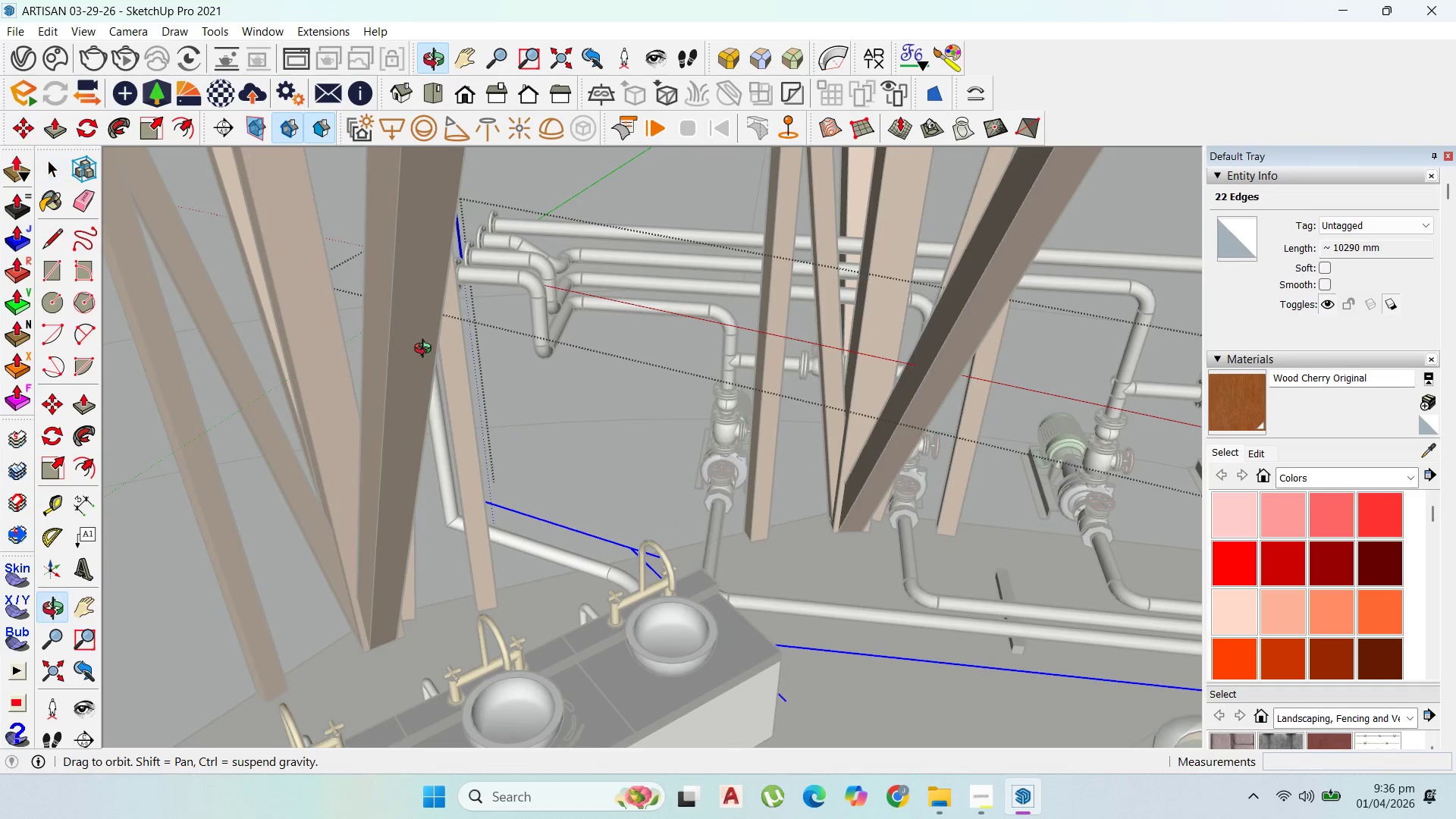 
scroll: coordinate [711, 590], scroll_direction: up, amount: 4.0
 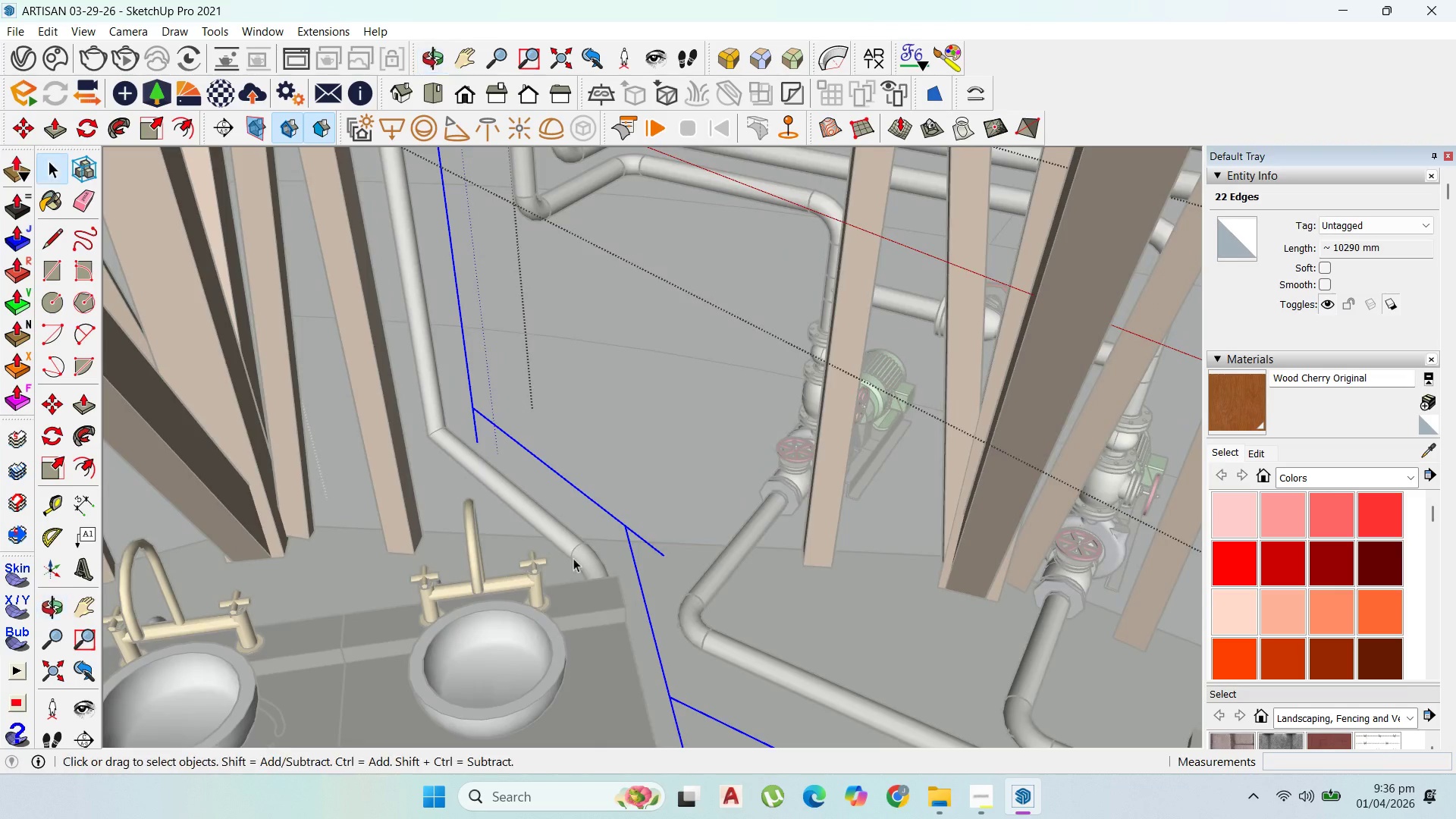 
scroll: coordinate [590, 498], scroll_direction: down, amount: 2.0
 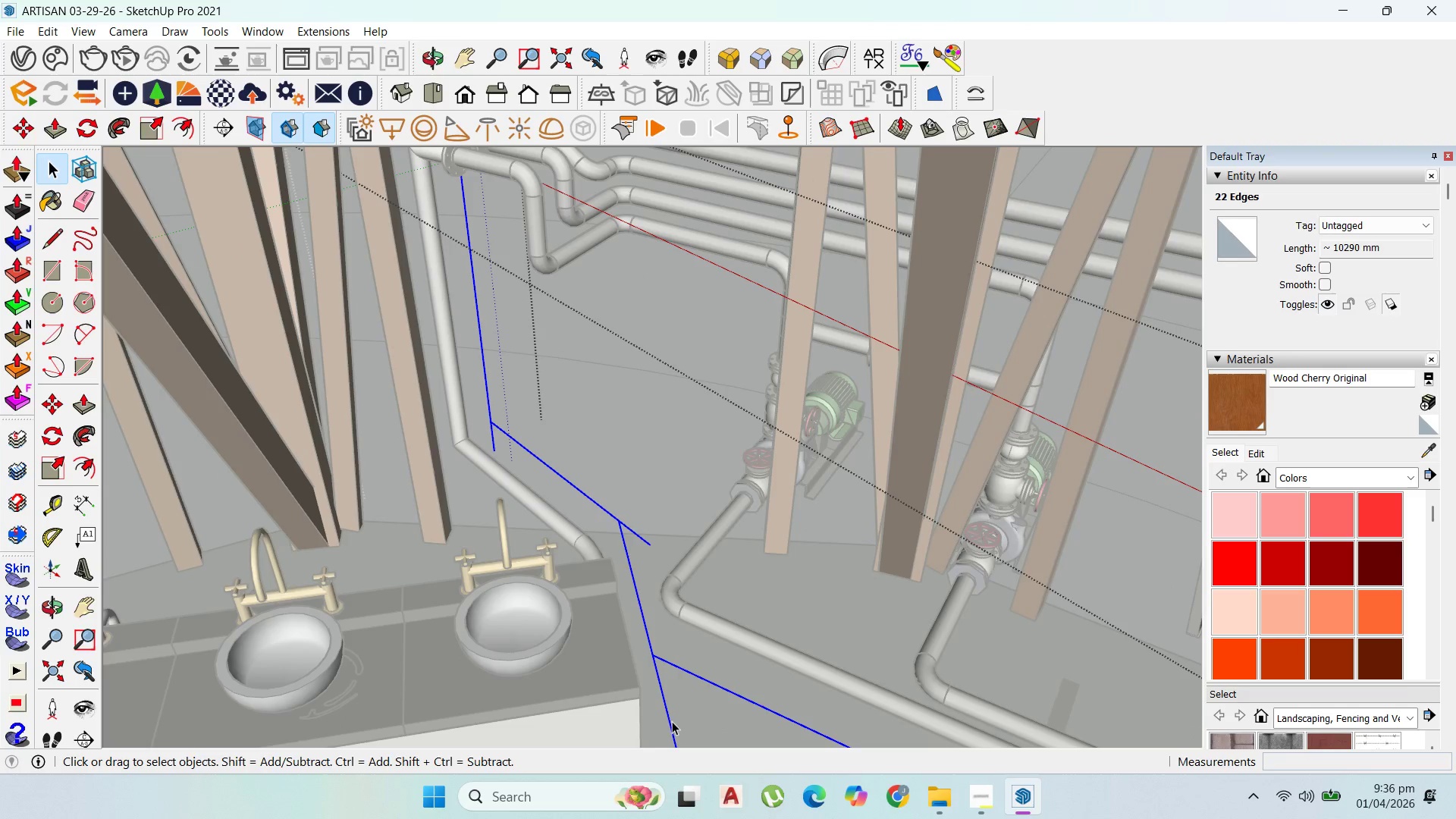 
left_click([672, 719])
 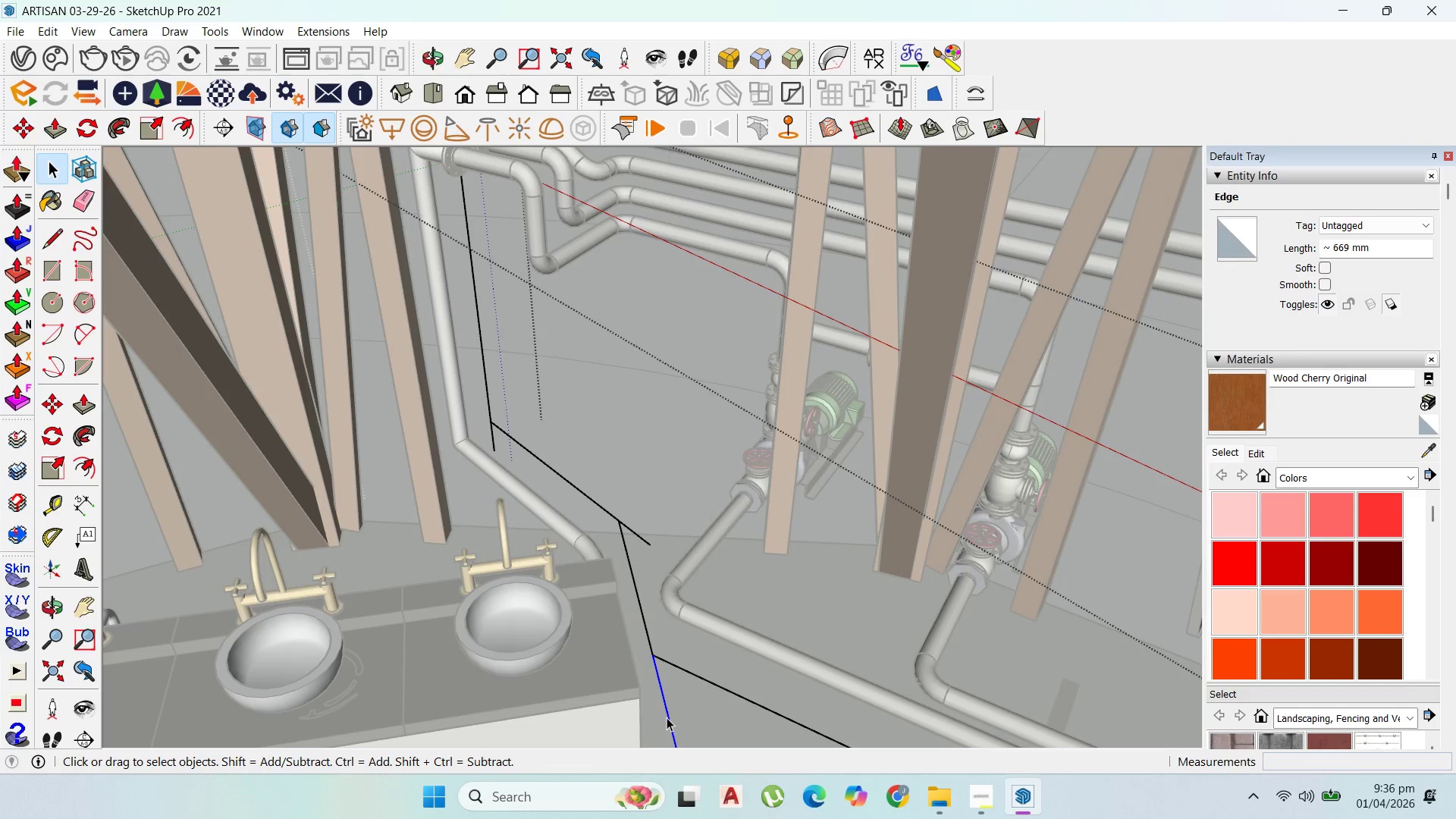 
key(Delete)
 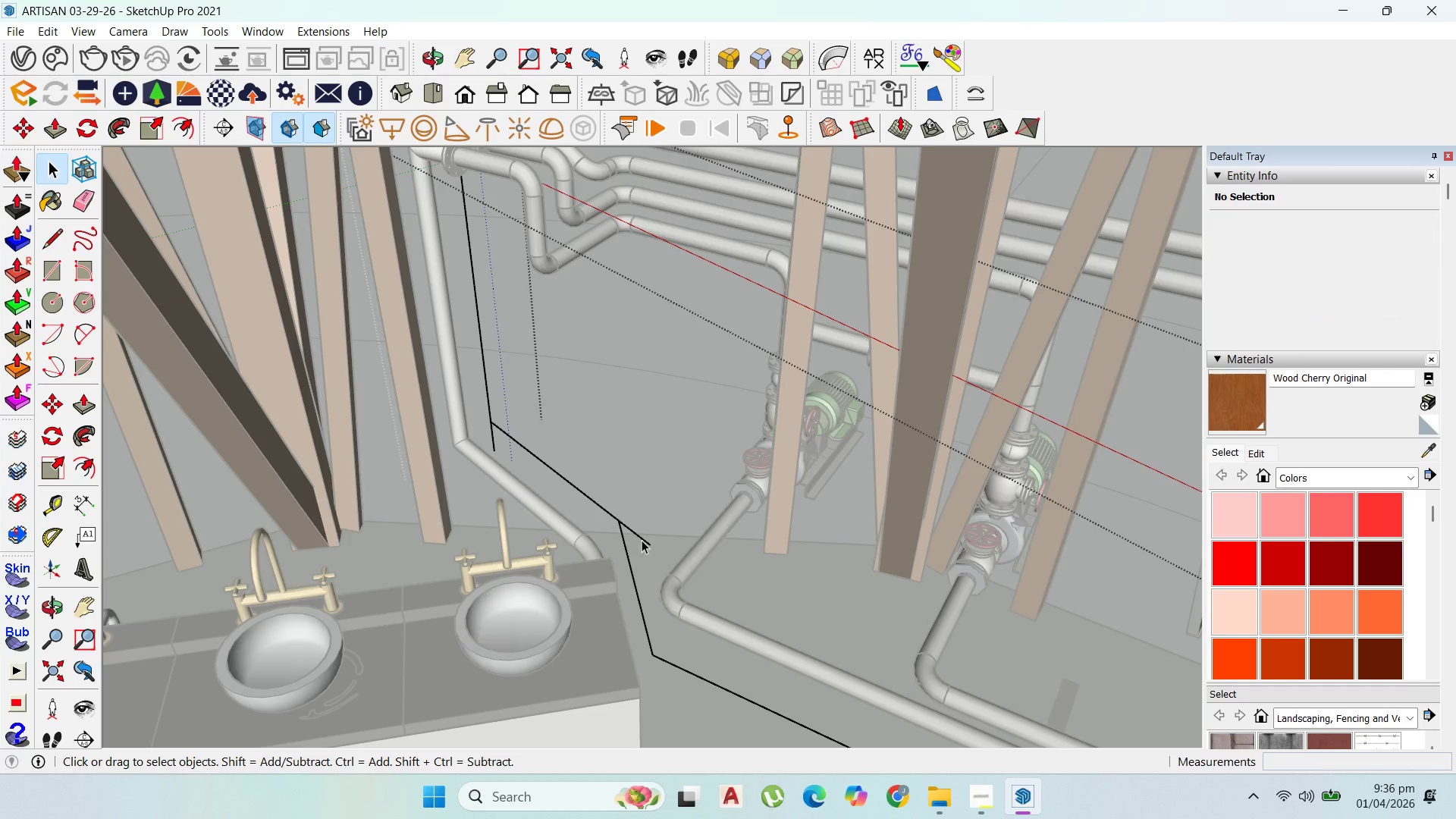 
left_click([642, 538])
 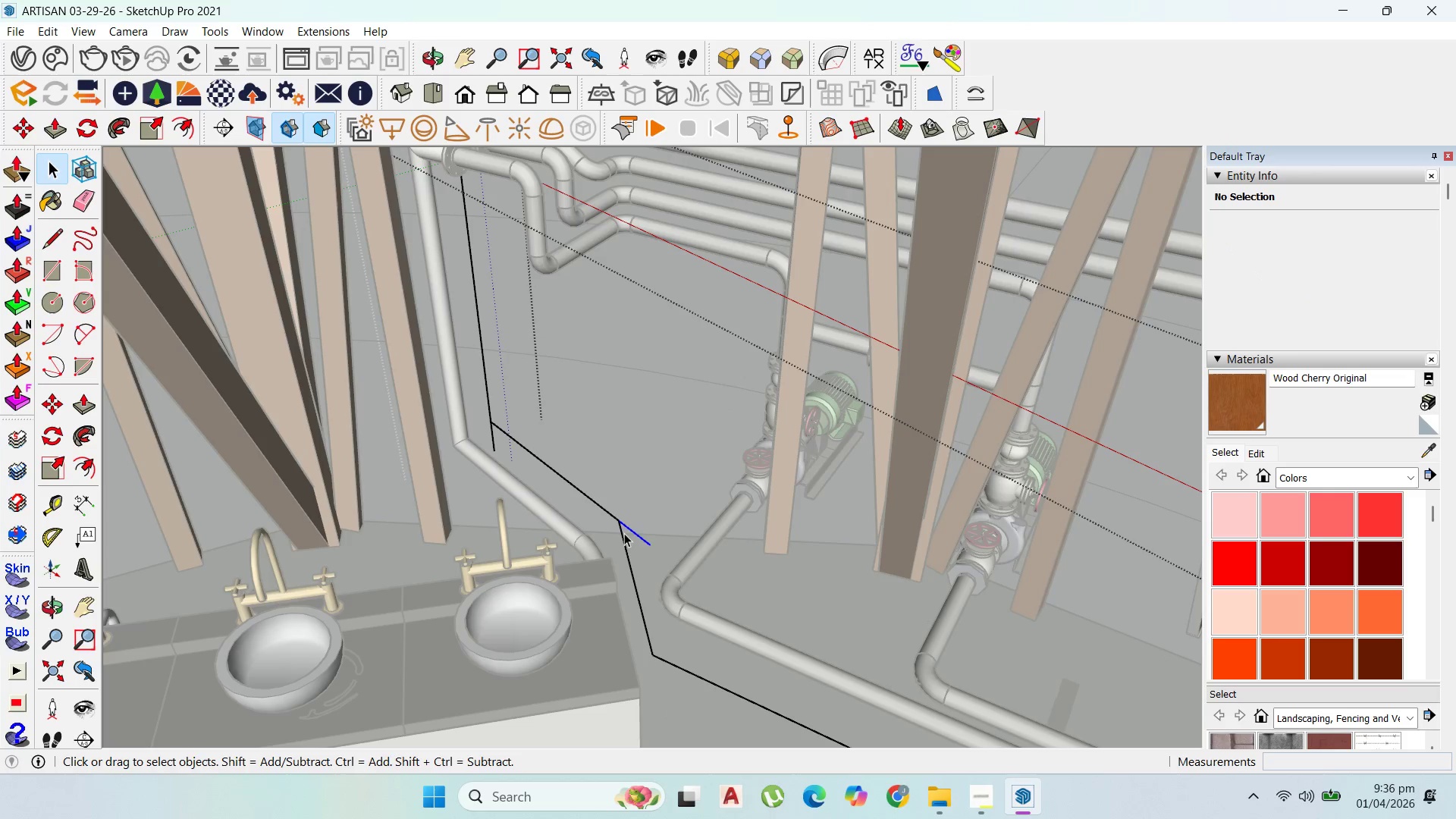 
key(Delete)
 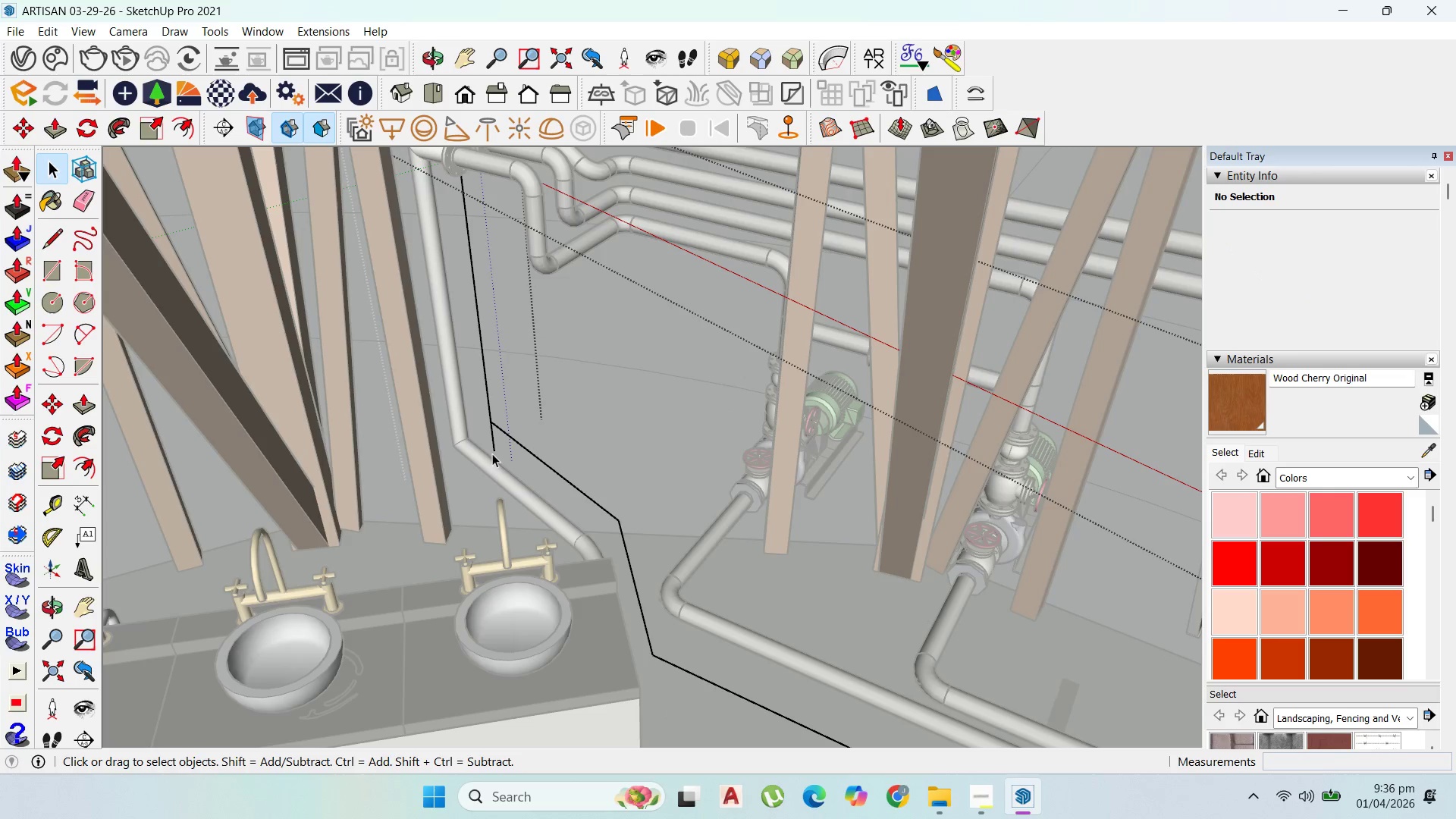 
left_click([493, 450])
 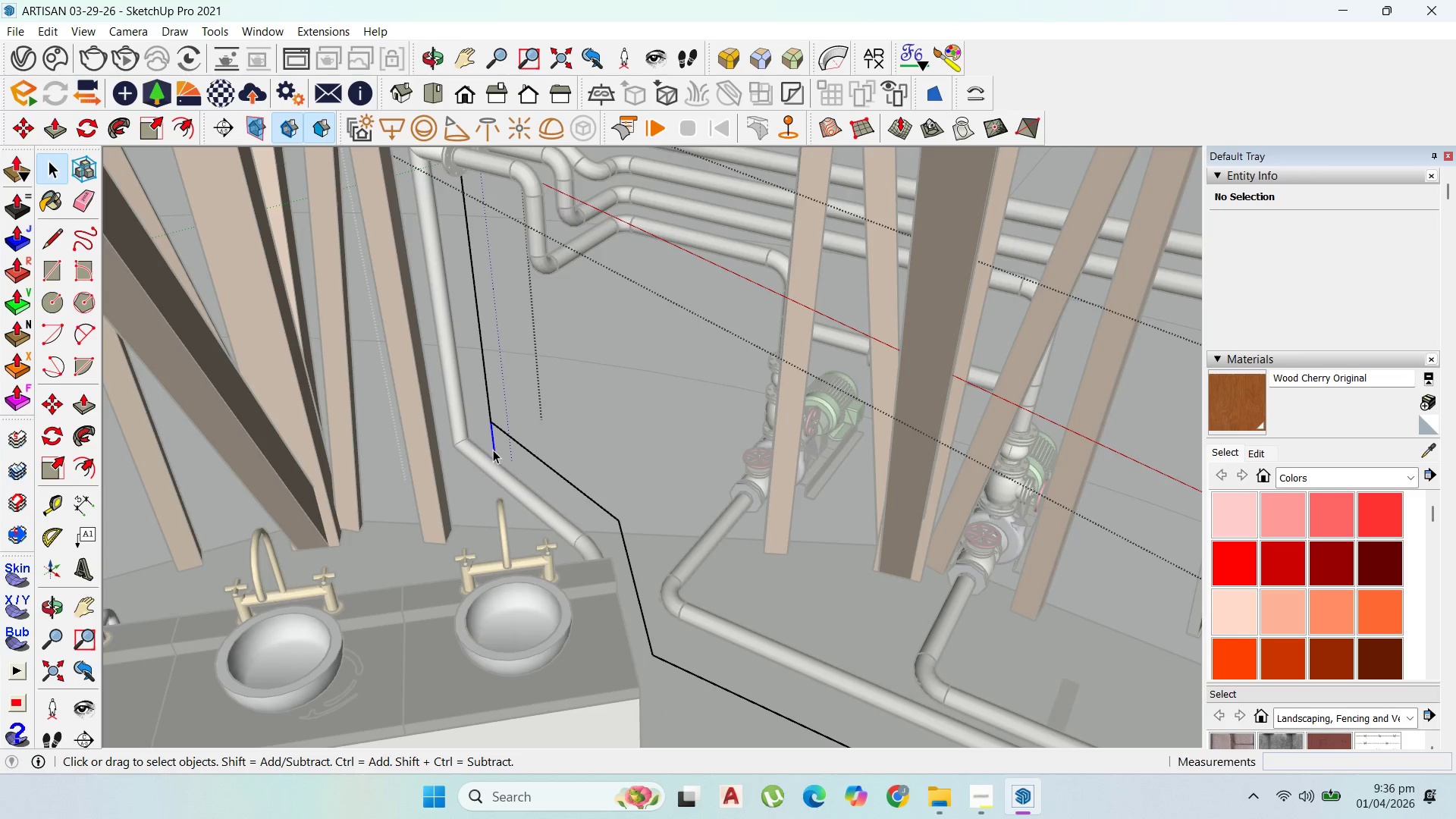 
key(Delete)
 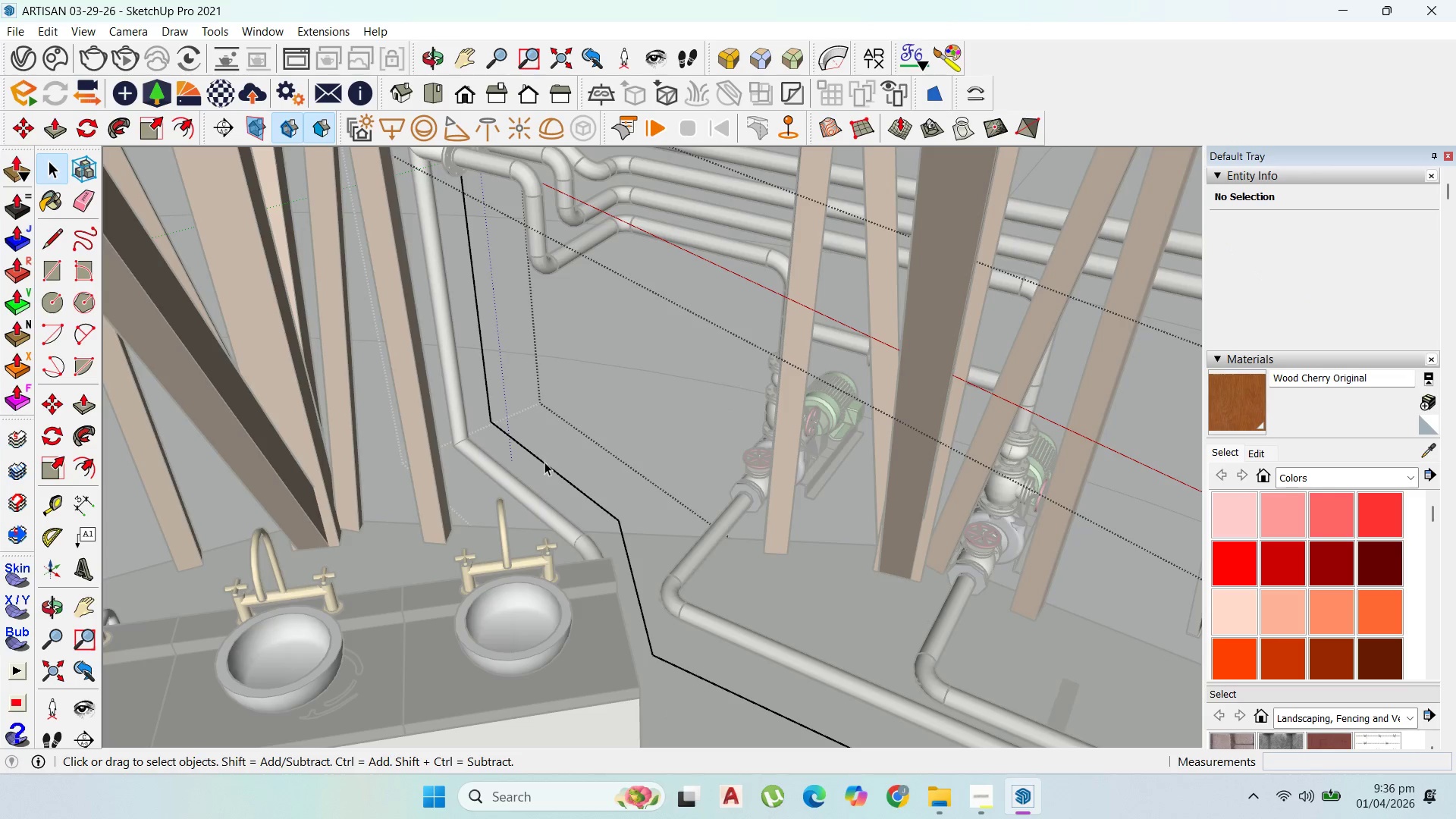 
double_click([544, 462])
 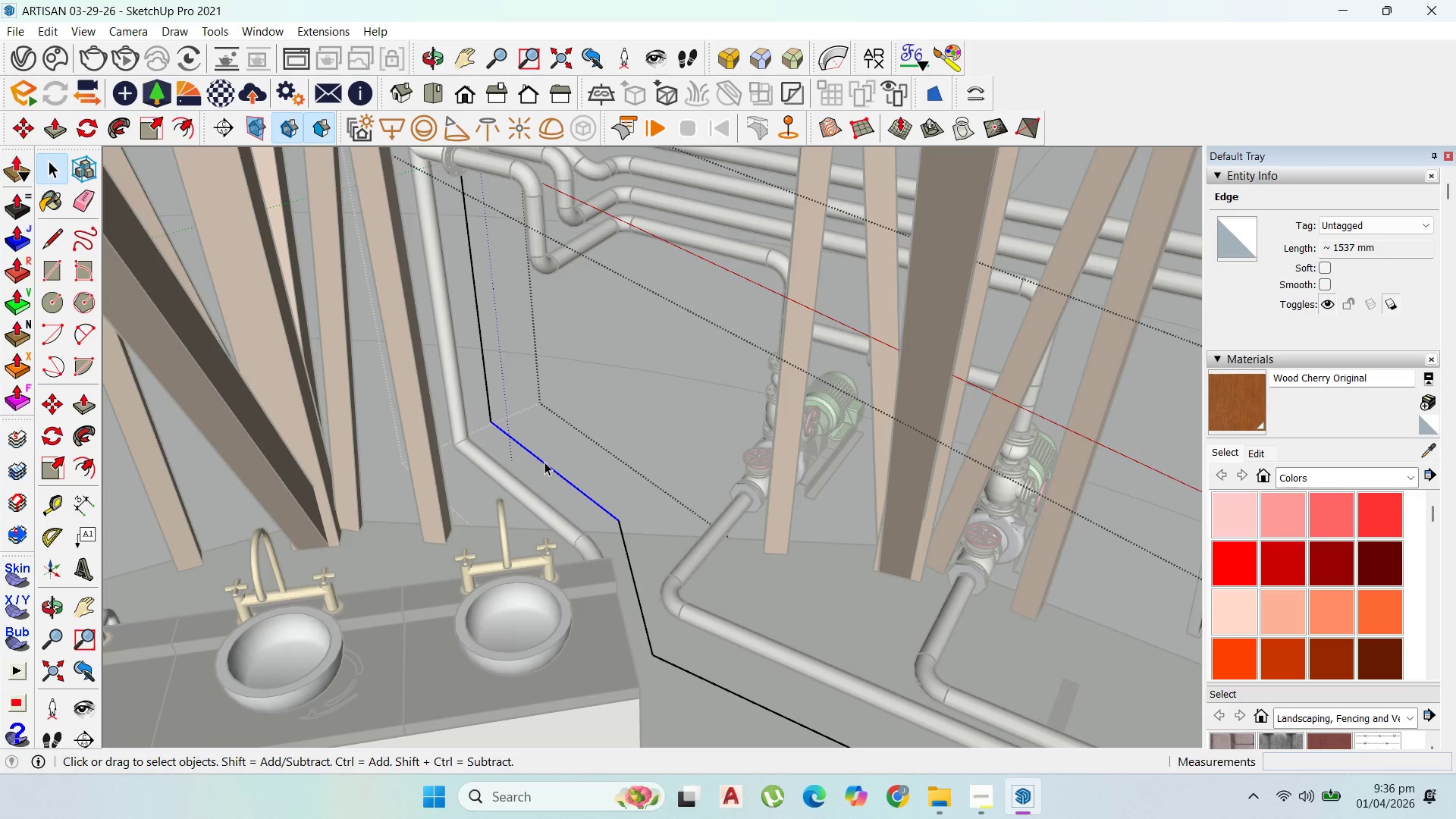 
double_click([544, 462])
 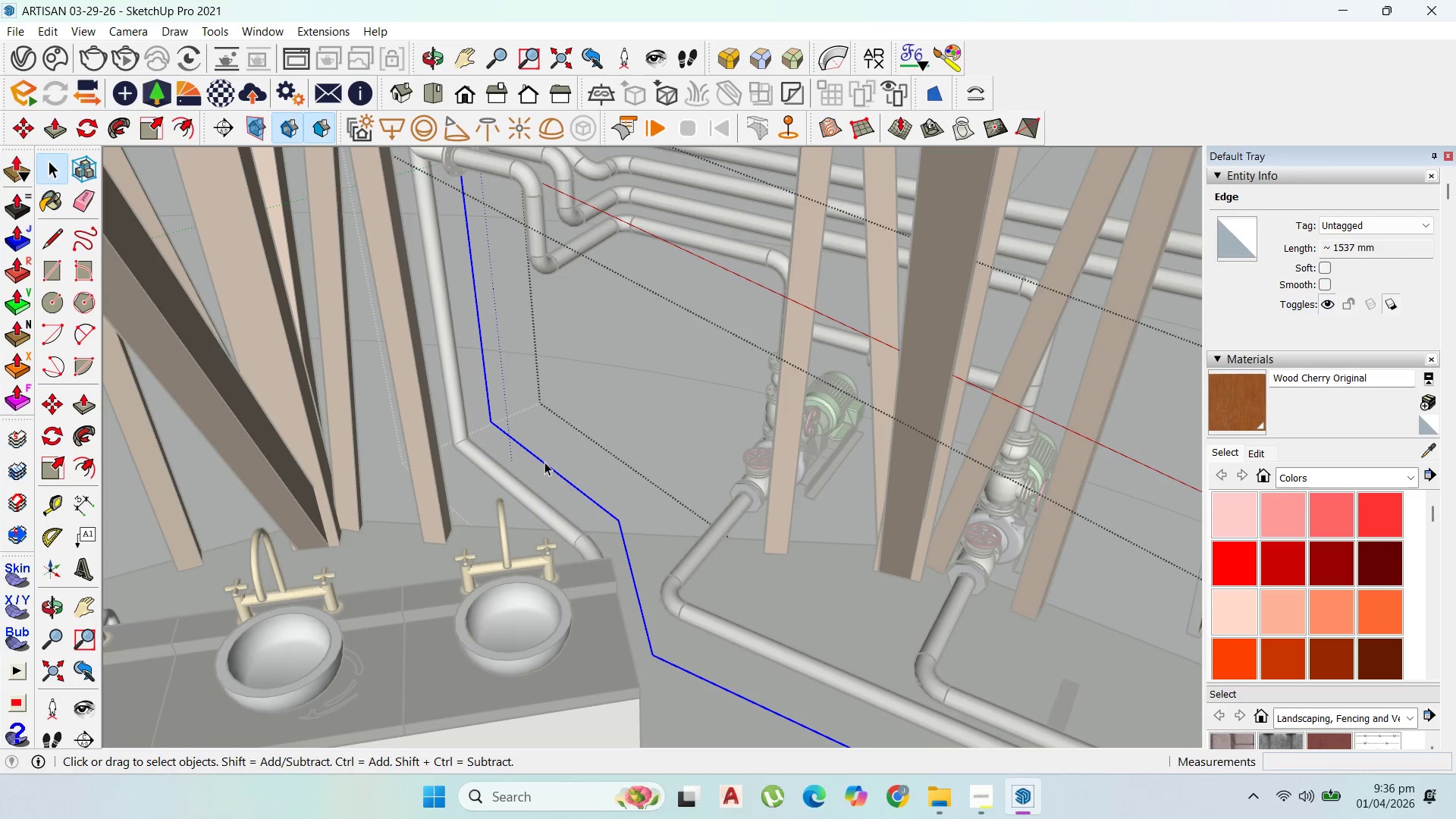 
triple_click([544, 462])
 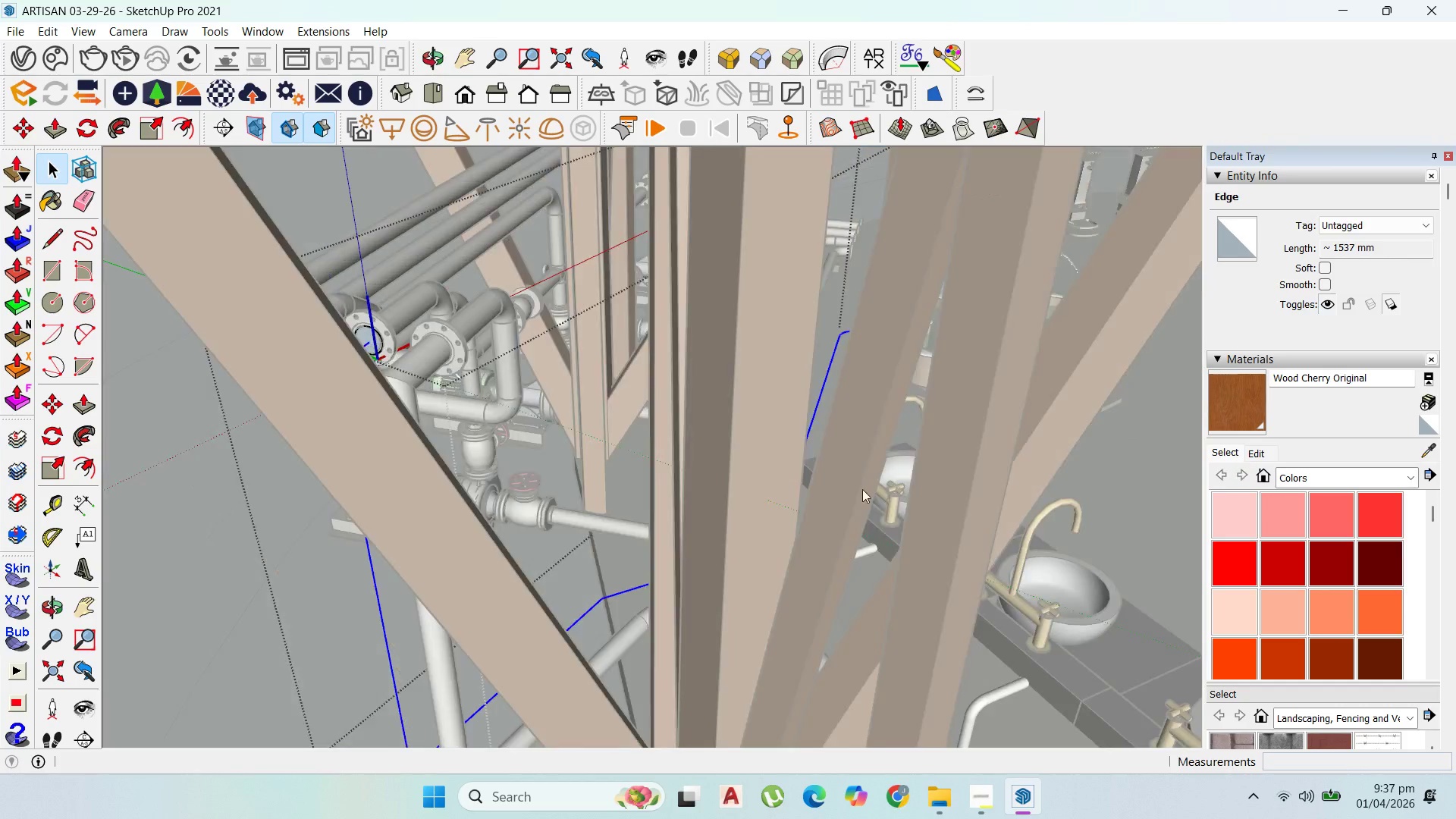 
scroll: coordinate [503, 406], scroll_direction: up, amount: 12.0
 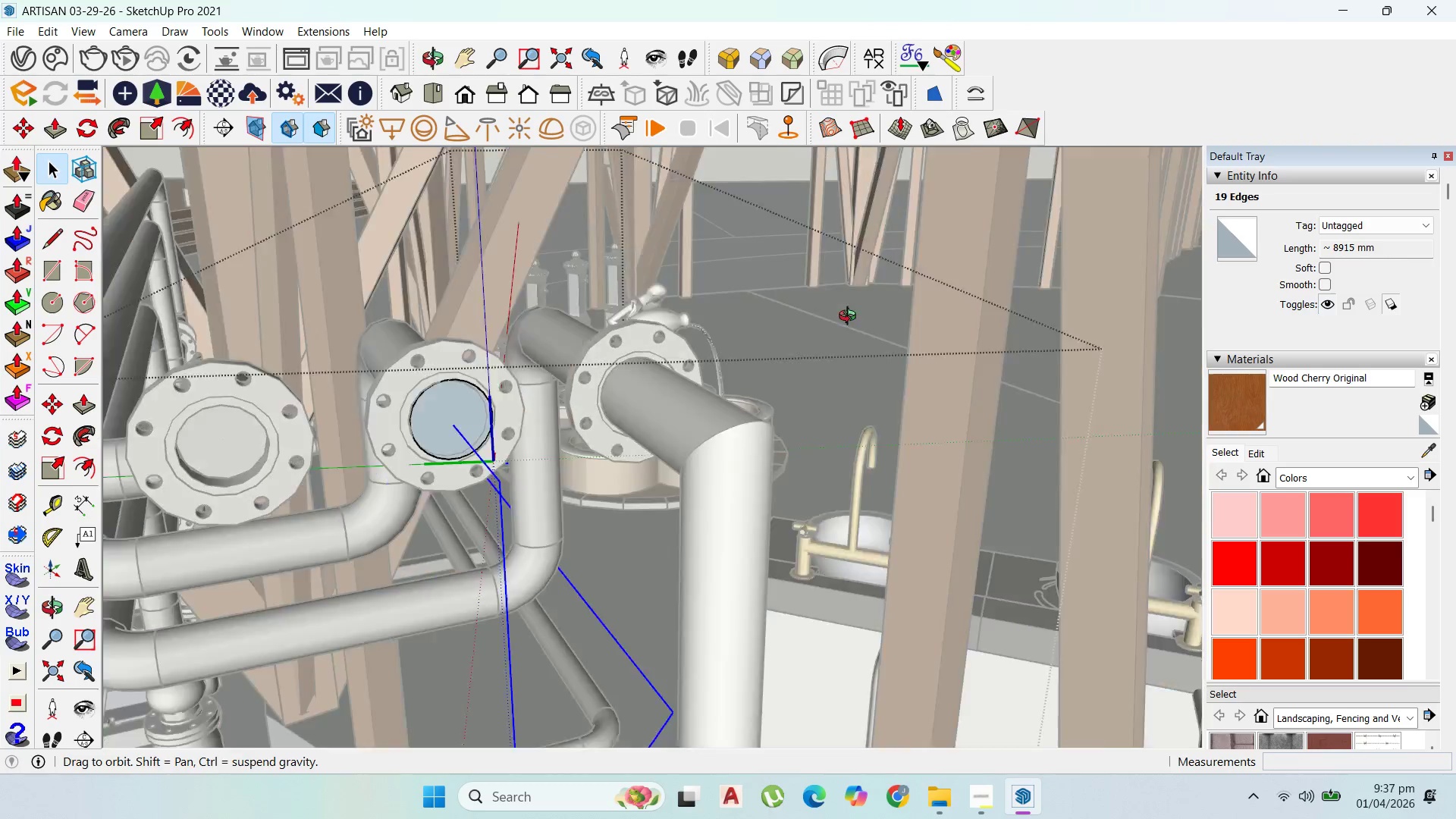 
scroll: coordinate [862, 181], scroll_direction: down, amount: 17.0
 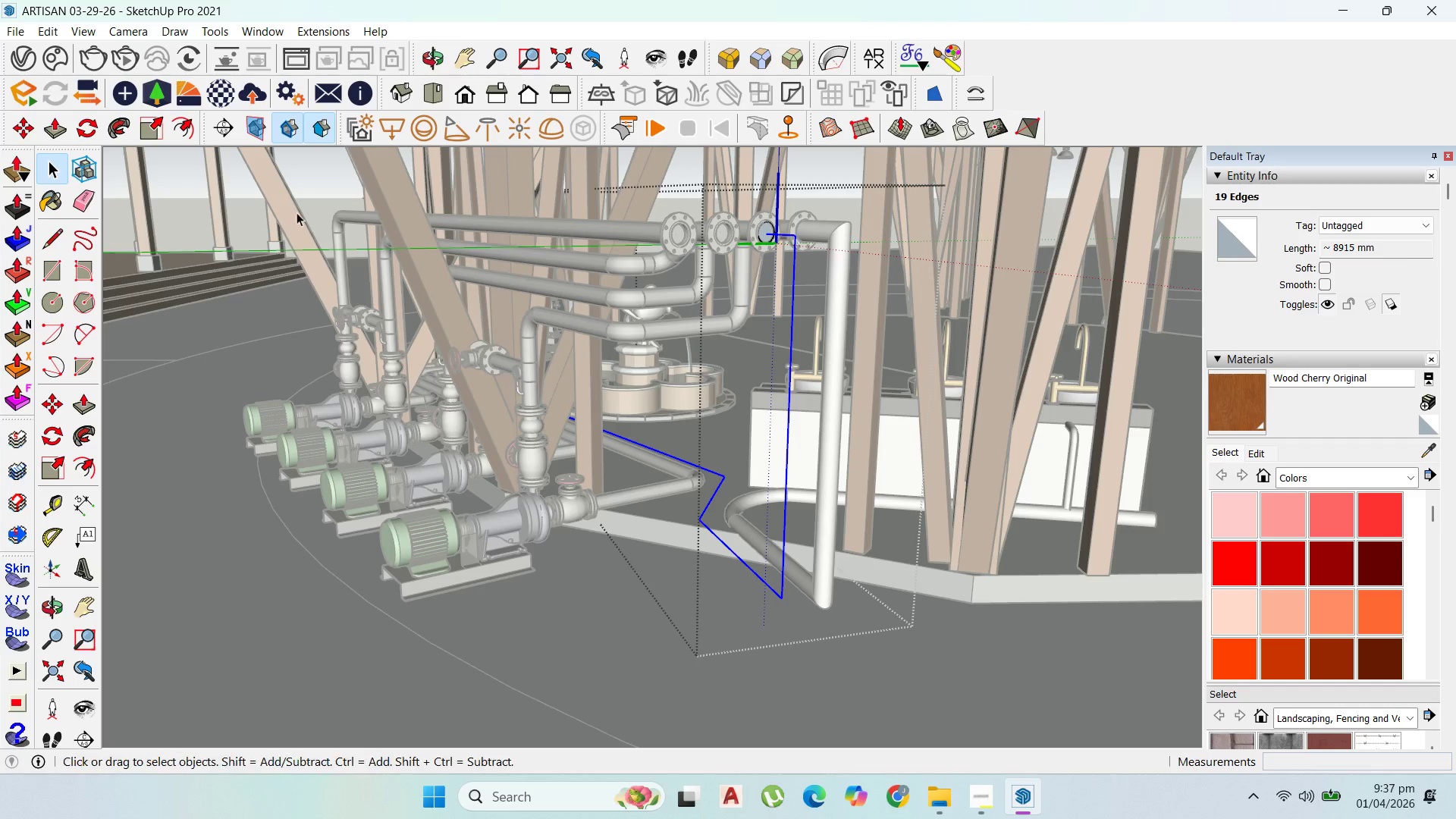 
scroll: coordinate [805, 589], scroll_direction: up, amount: 5.0
 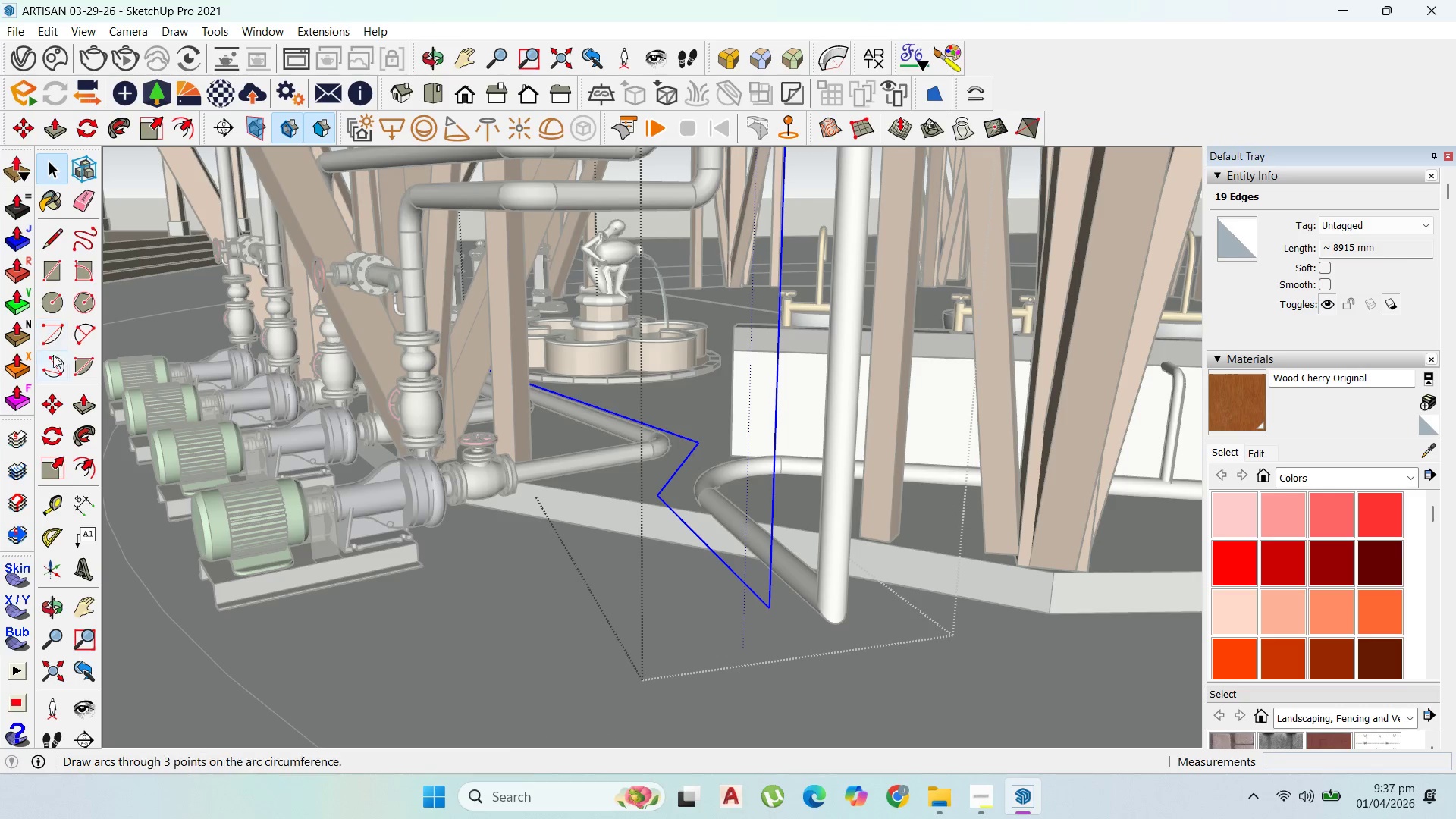 
left_click_drag(start_coordinate=[74, 337], to_coordinate=[78, 337])
 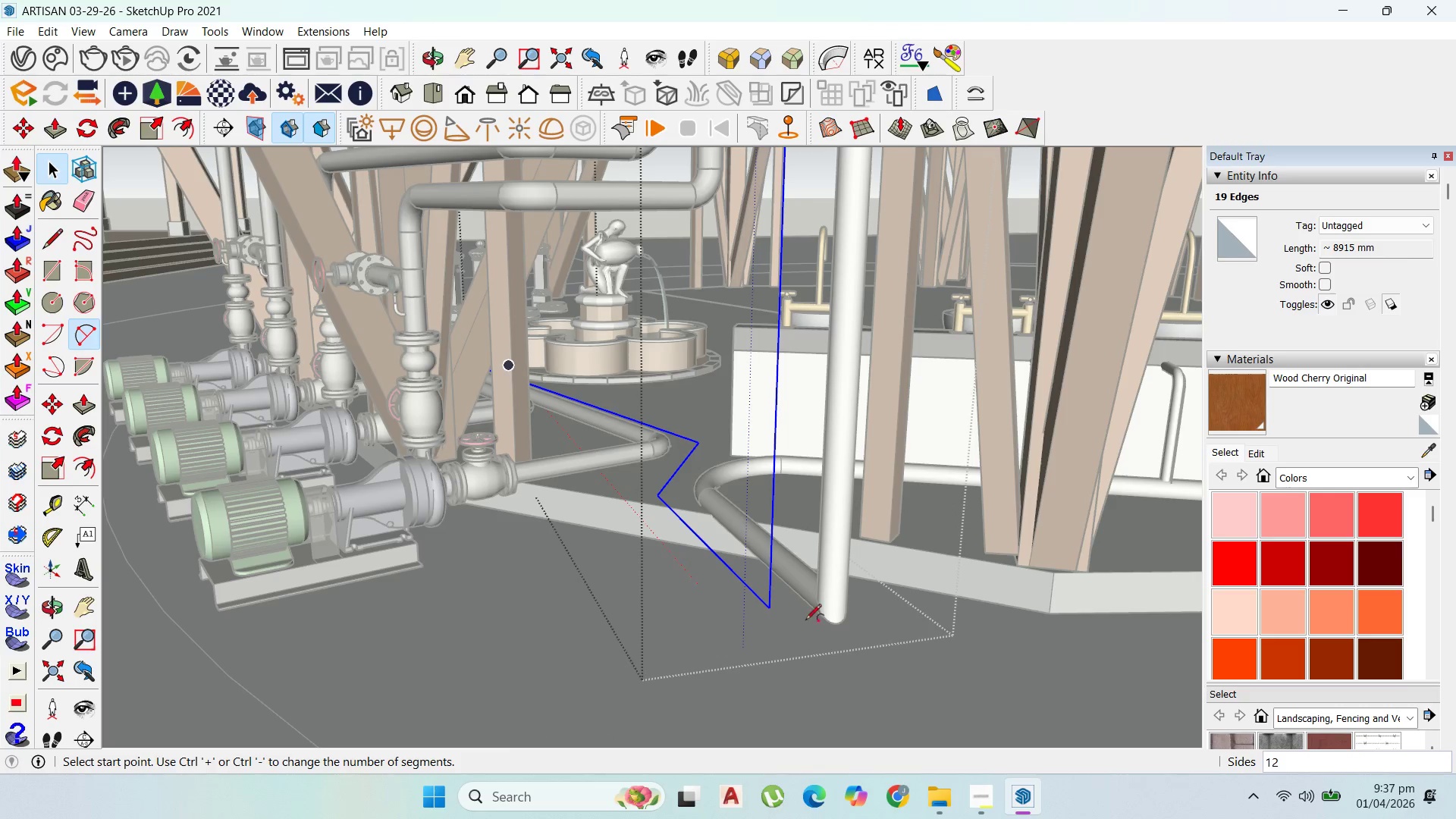 
scroll: coordinate [768, 570], scroll_direction: up, amount: 4.0
 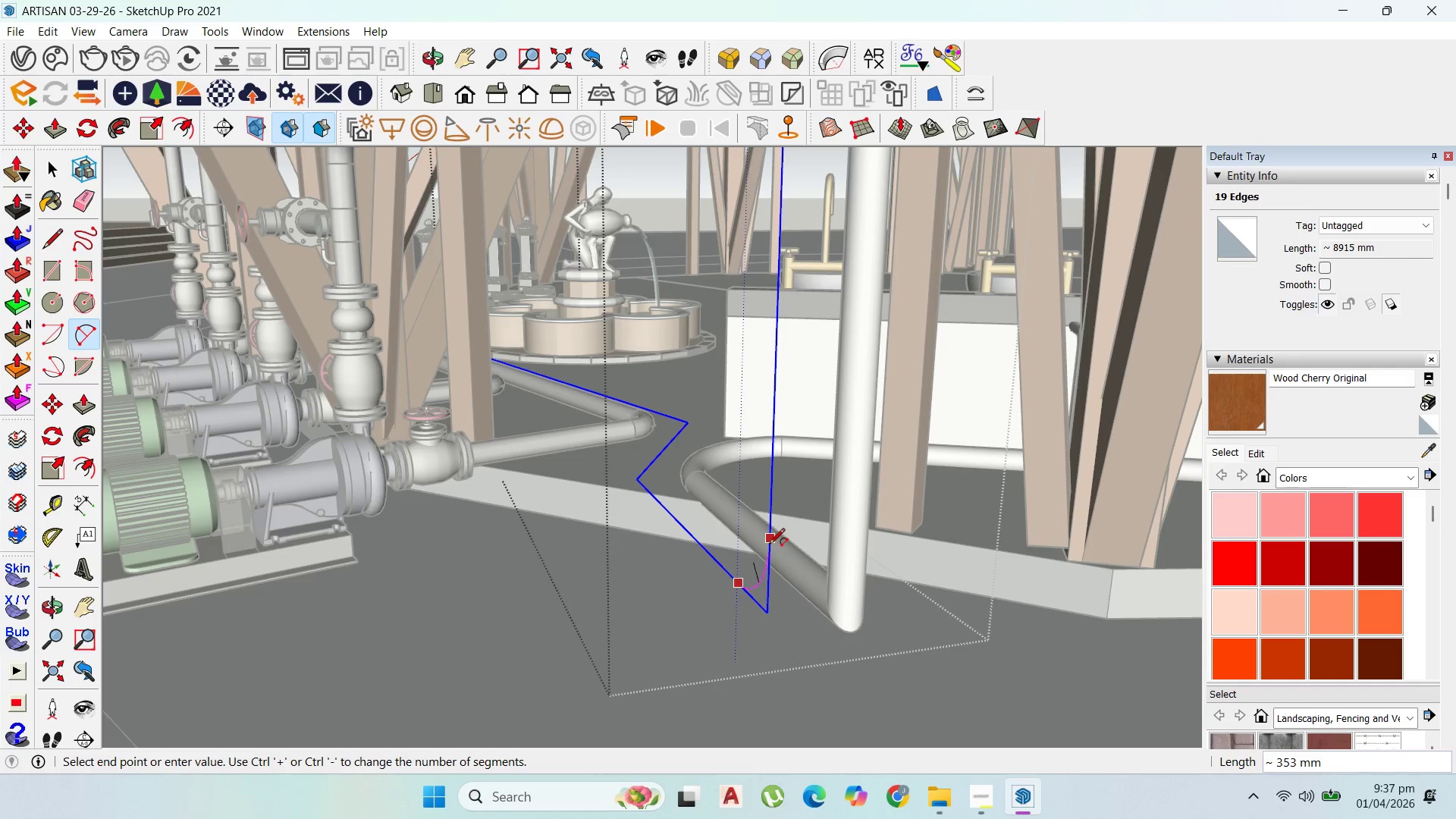 
left_click([769, 548])
 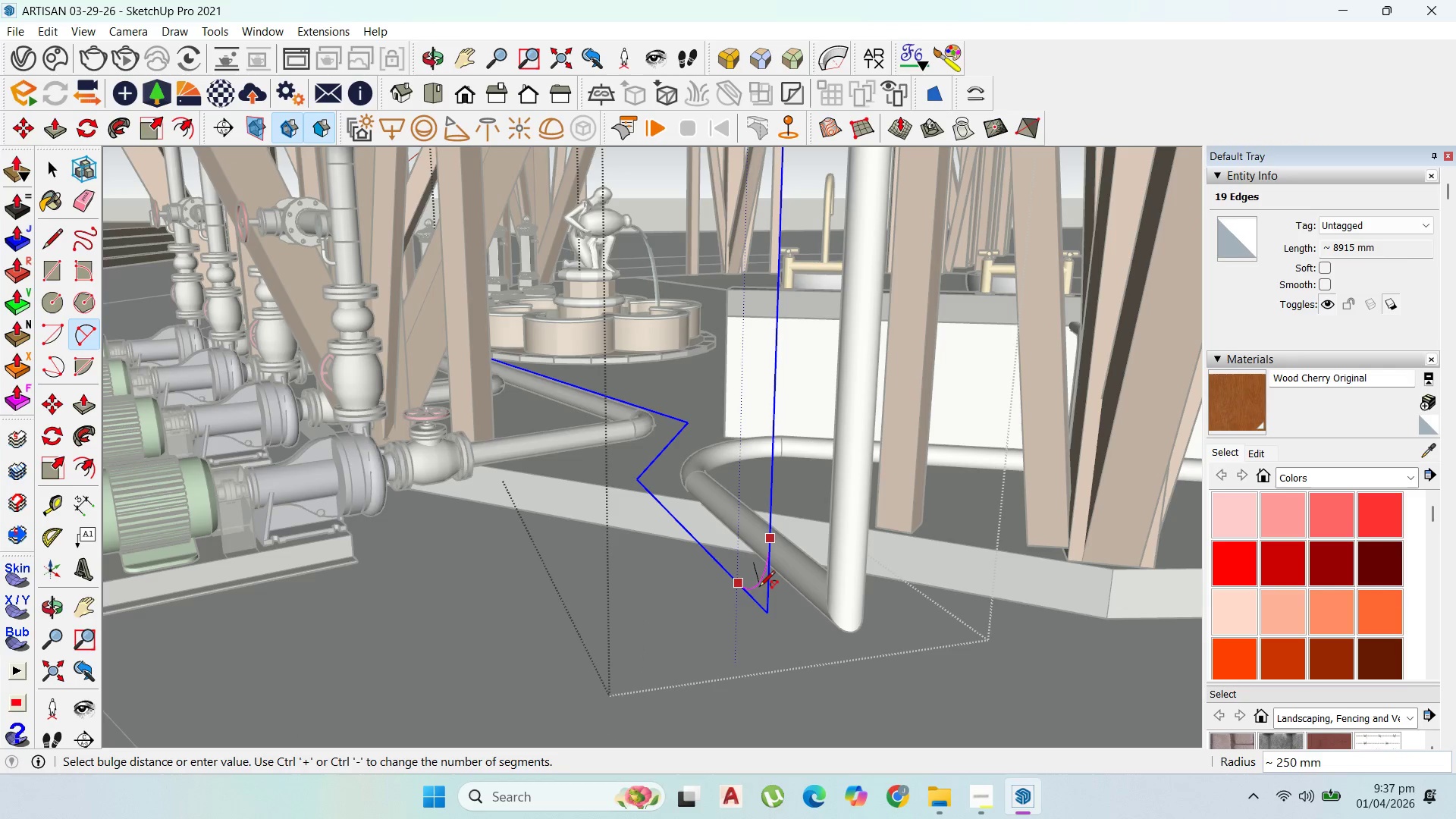 
left_click([759, 588])
 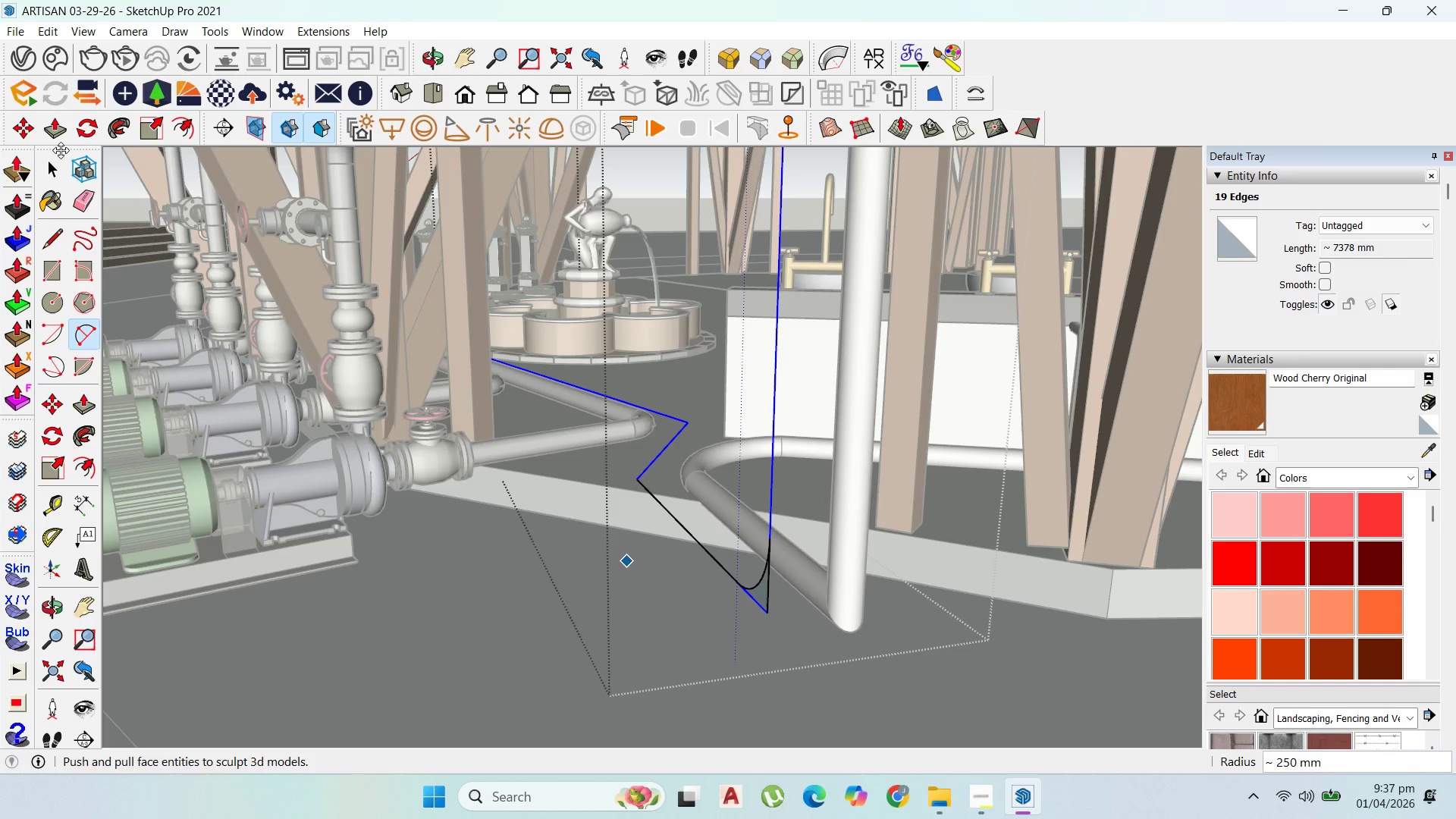 
left_click_drag(start_coordinate=[57, 175], to_coordinate=[62, 174])
 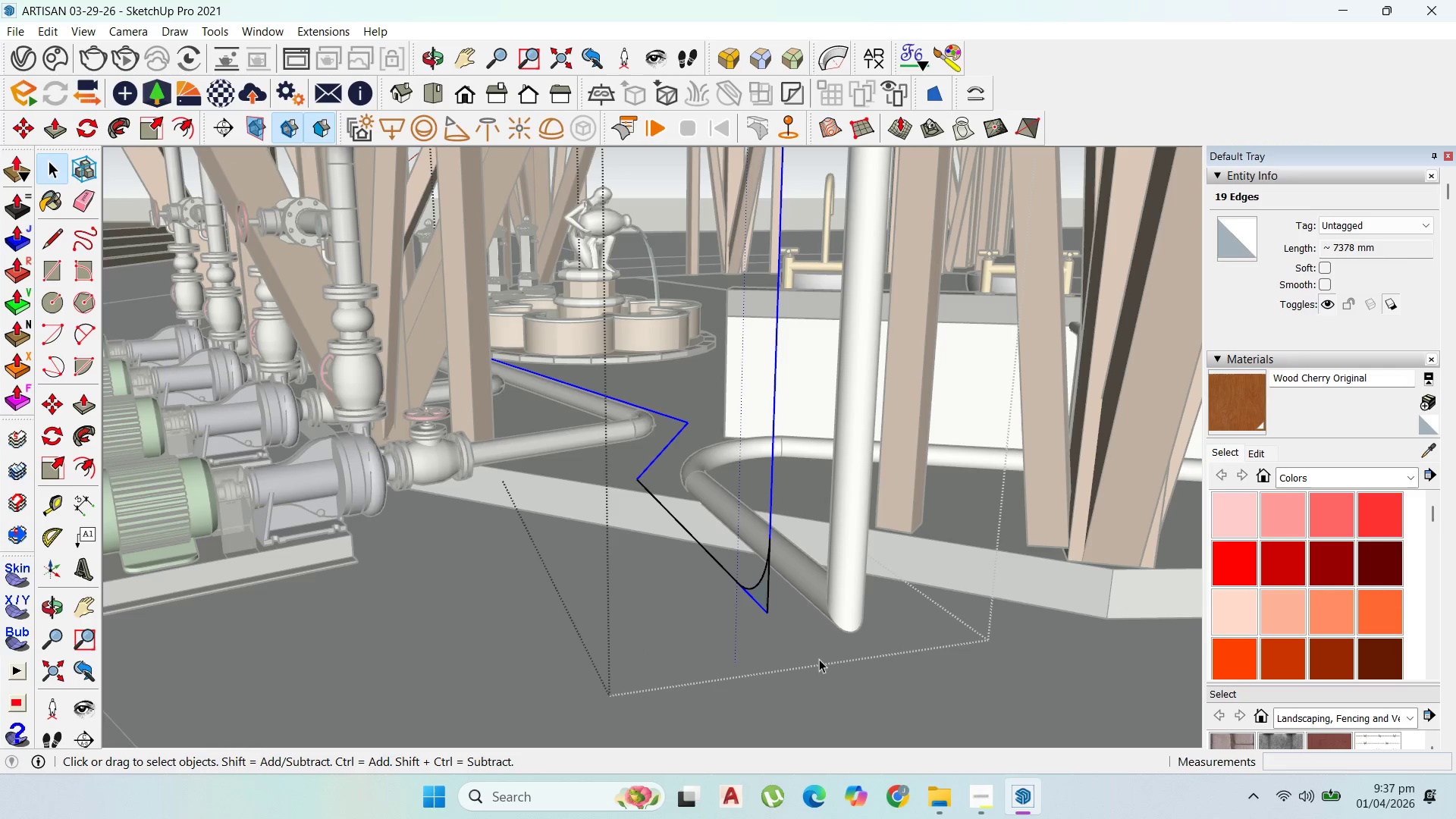 
left_click_drag(start_coordinate=[797, 644], to_coordinate=[760, 601])
 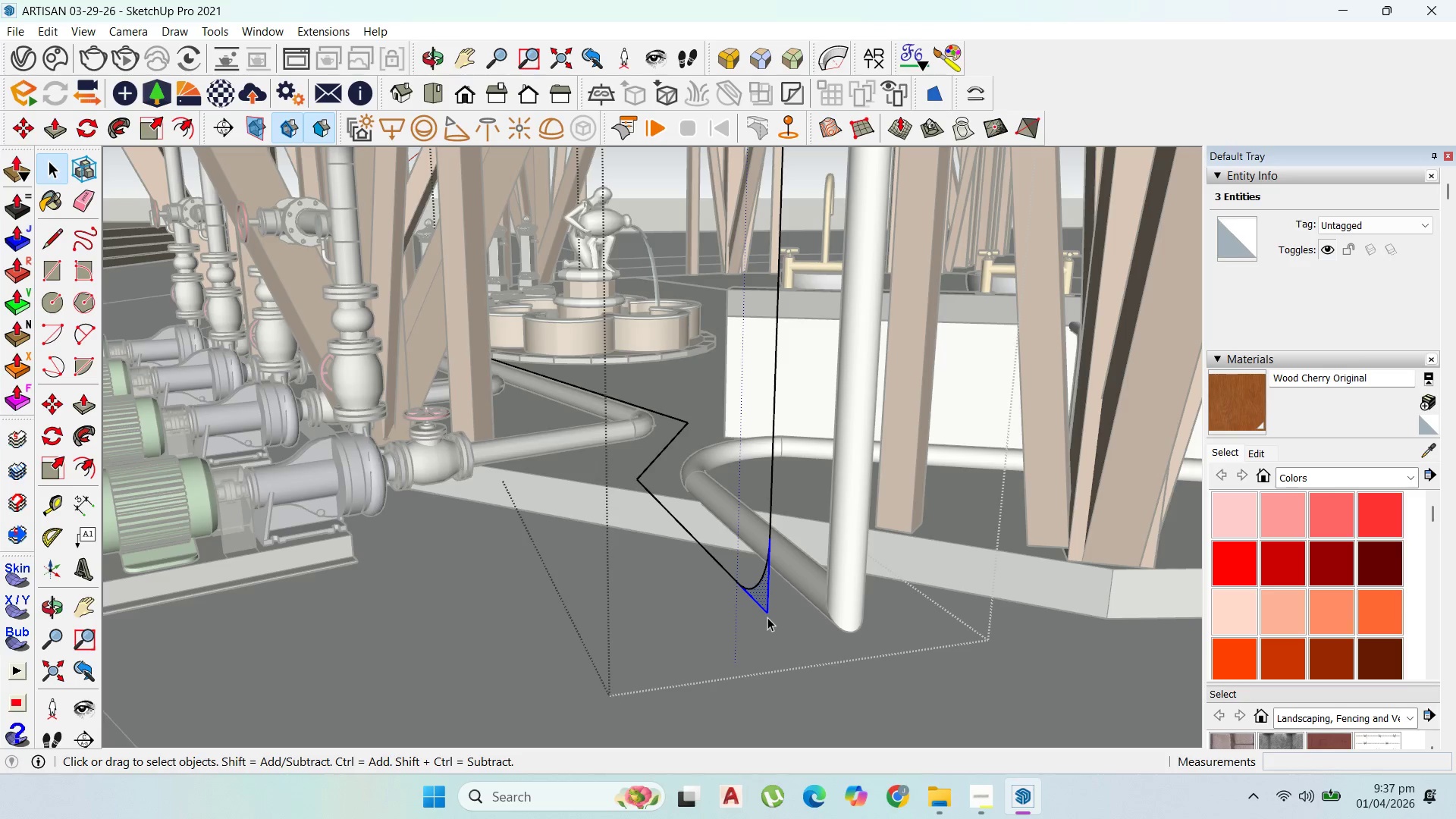 
key(Delete)
 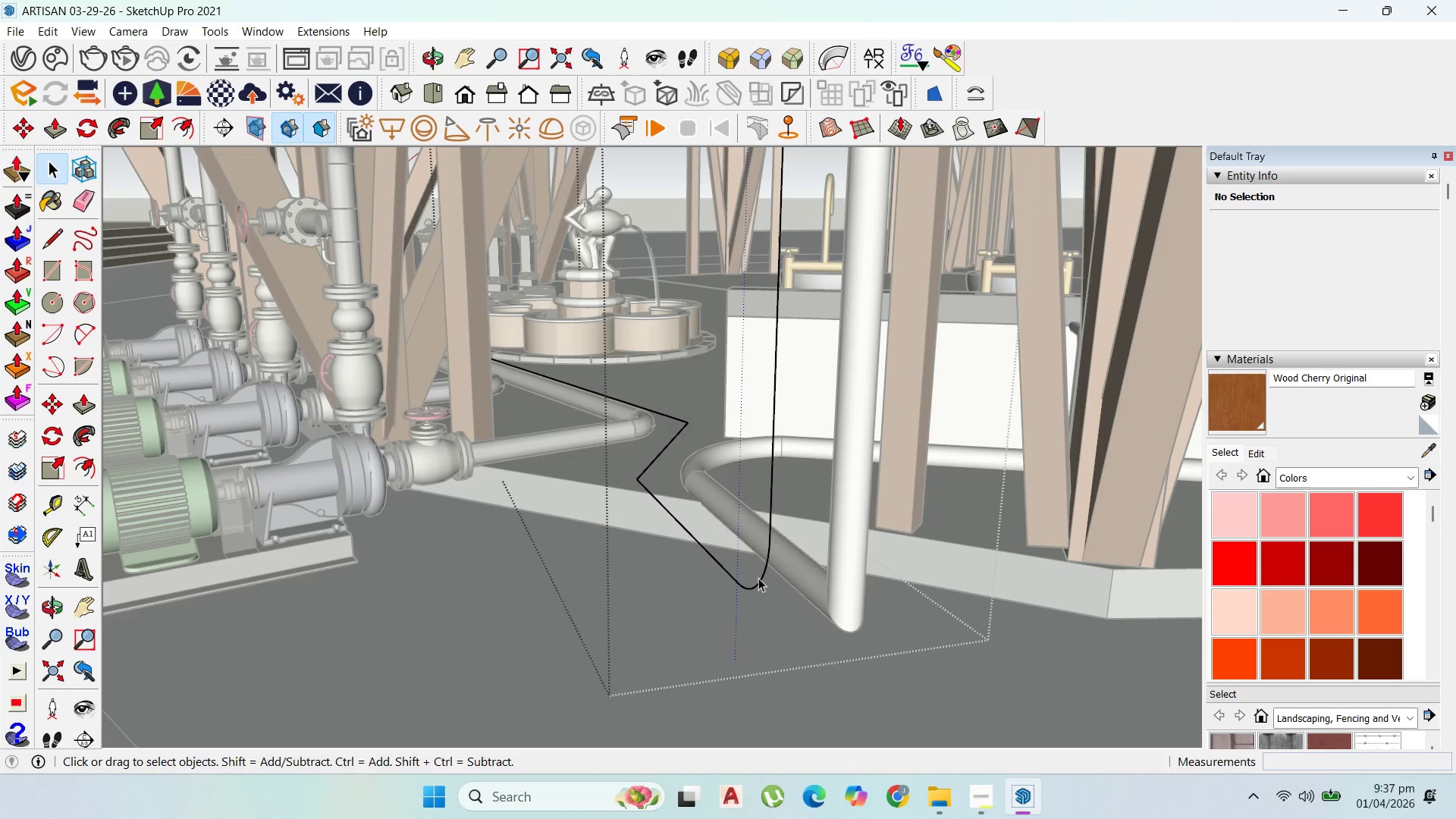 
double_click([758, 575])
 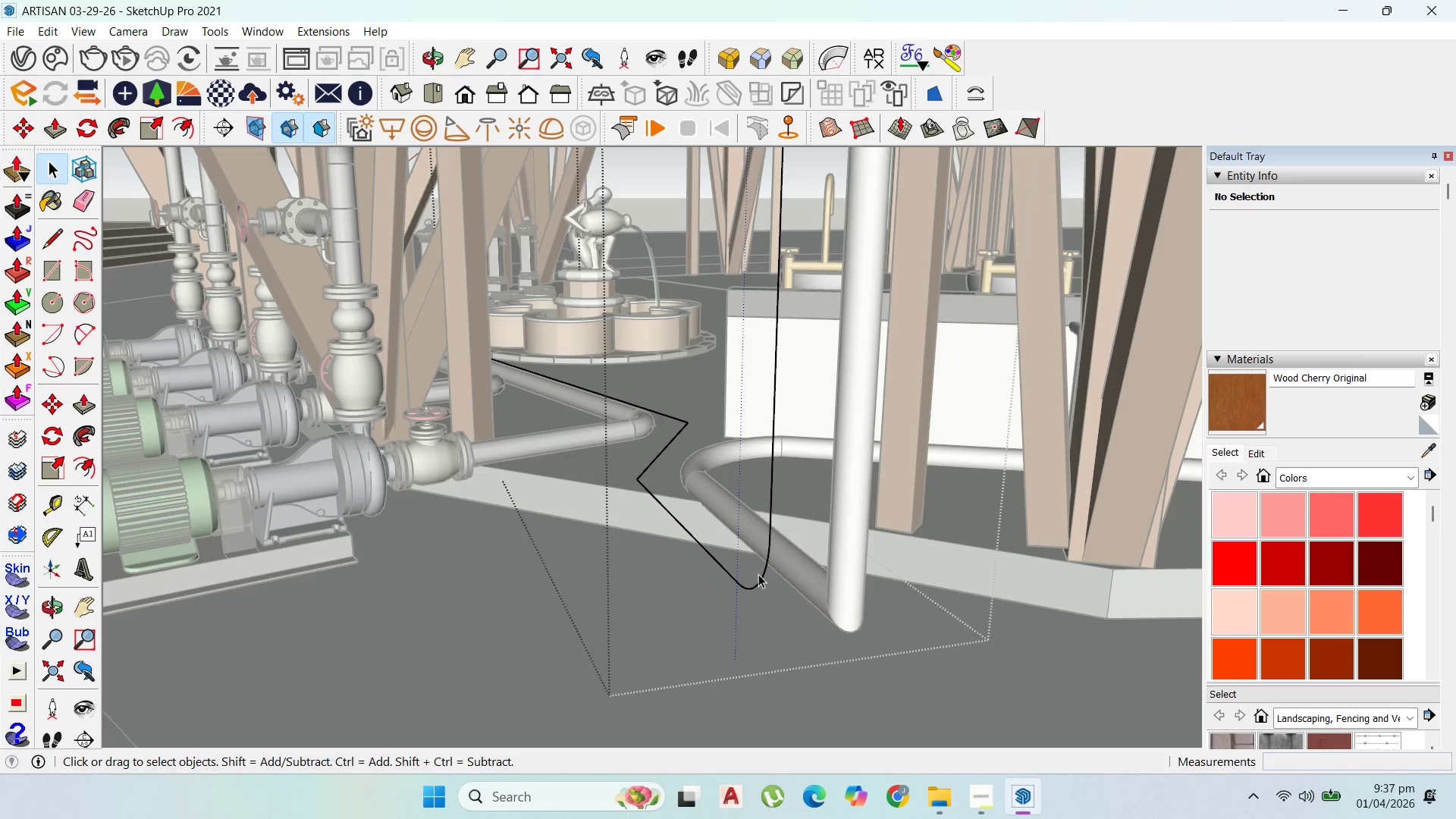 
double_click([760, 574])
 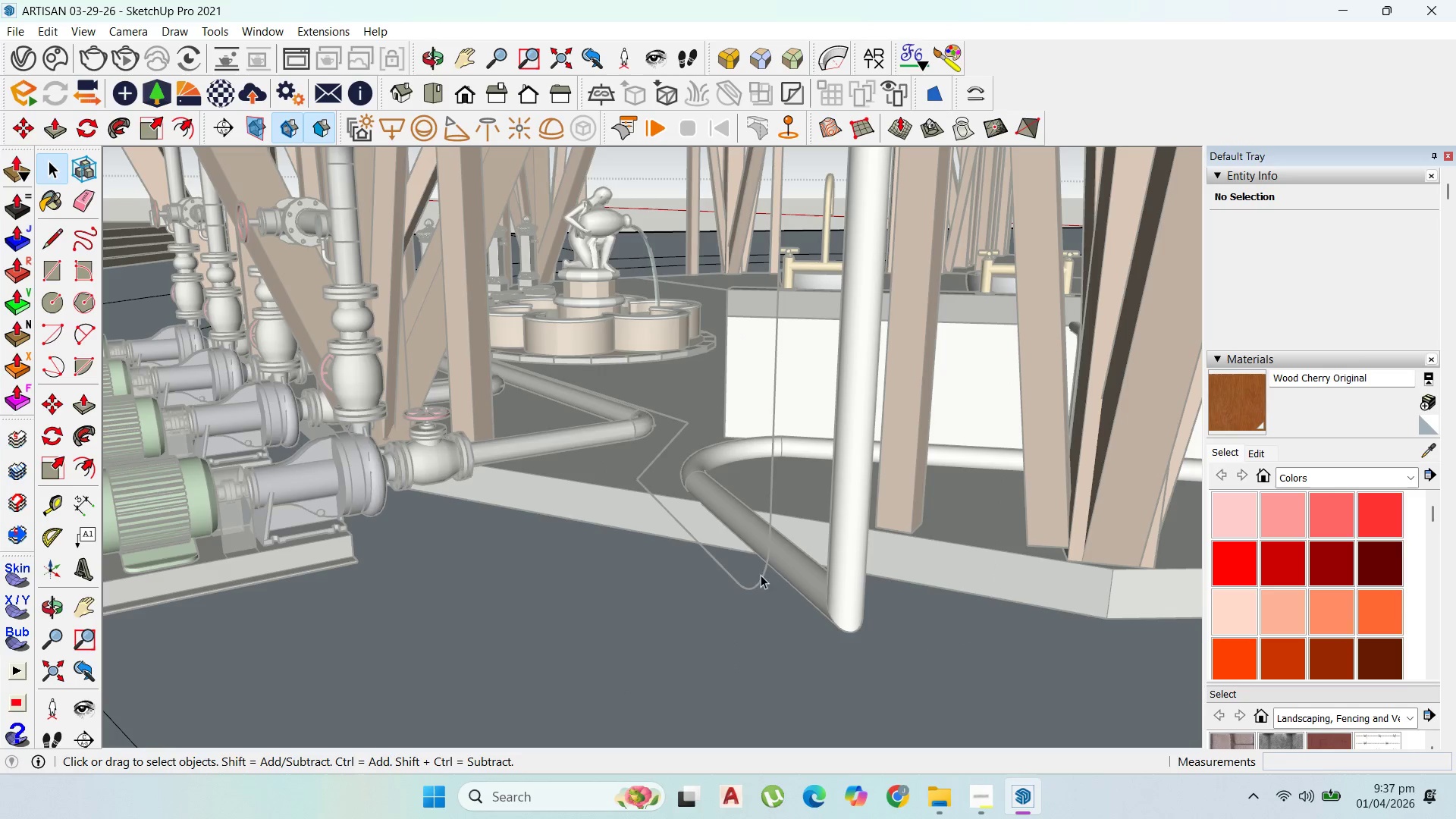 
key(Escape)
 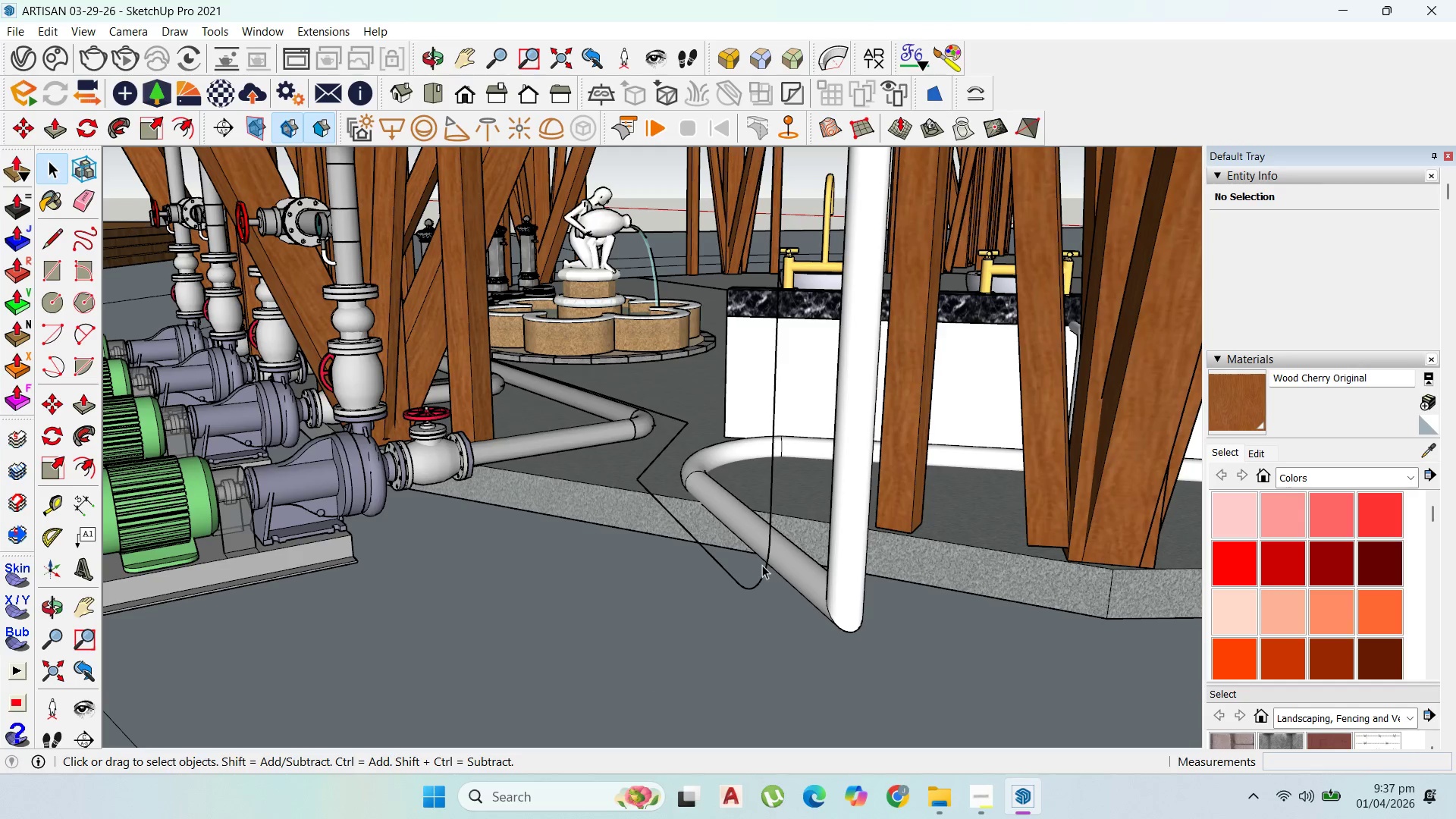 
key(Escape)
 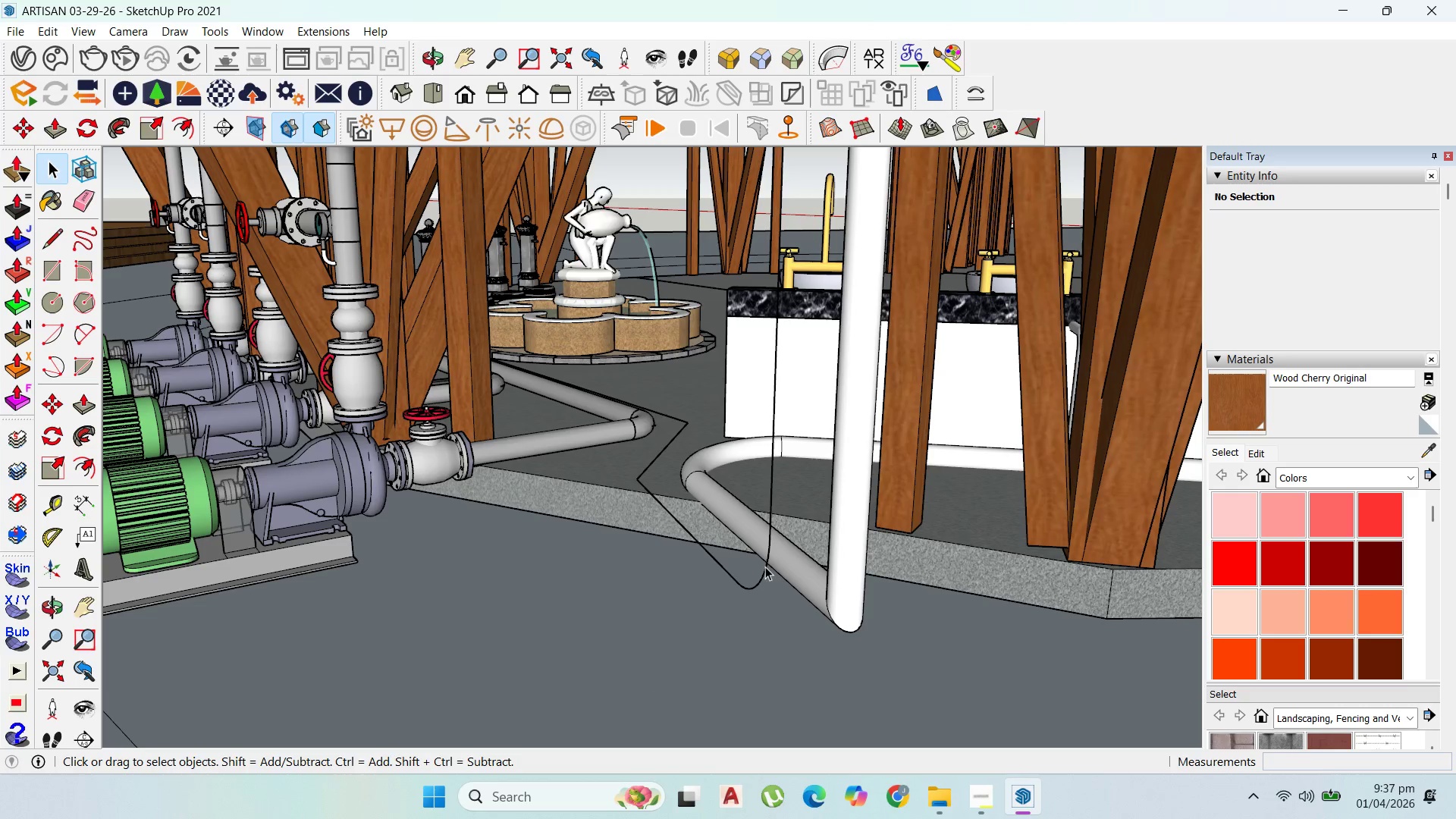 
left_click([765, 566])
 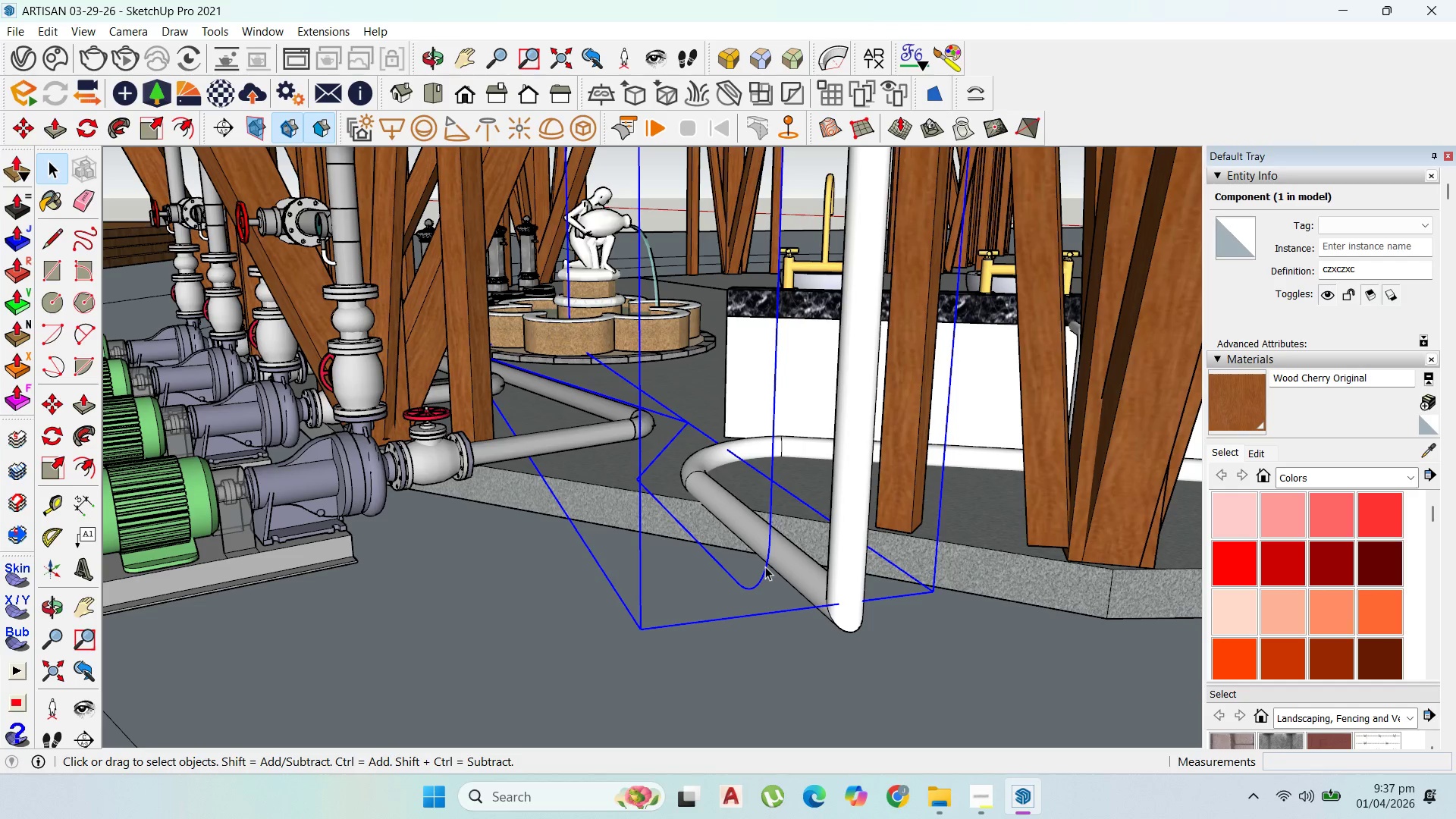 
double_click([765, 566])
 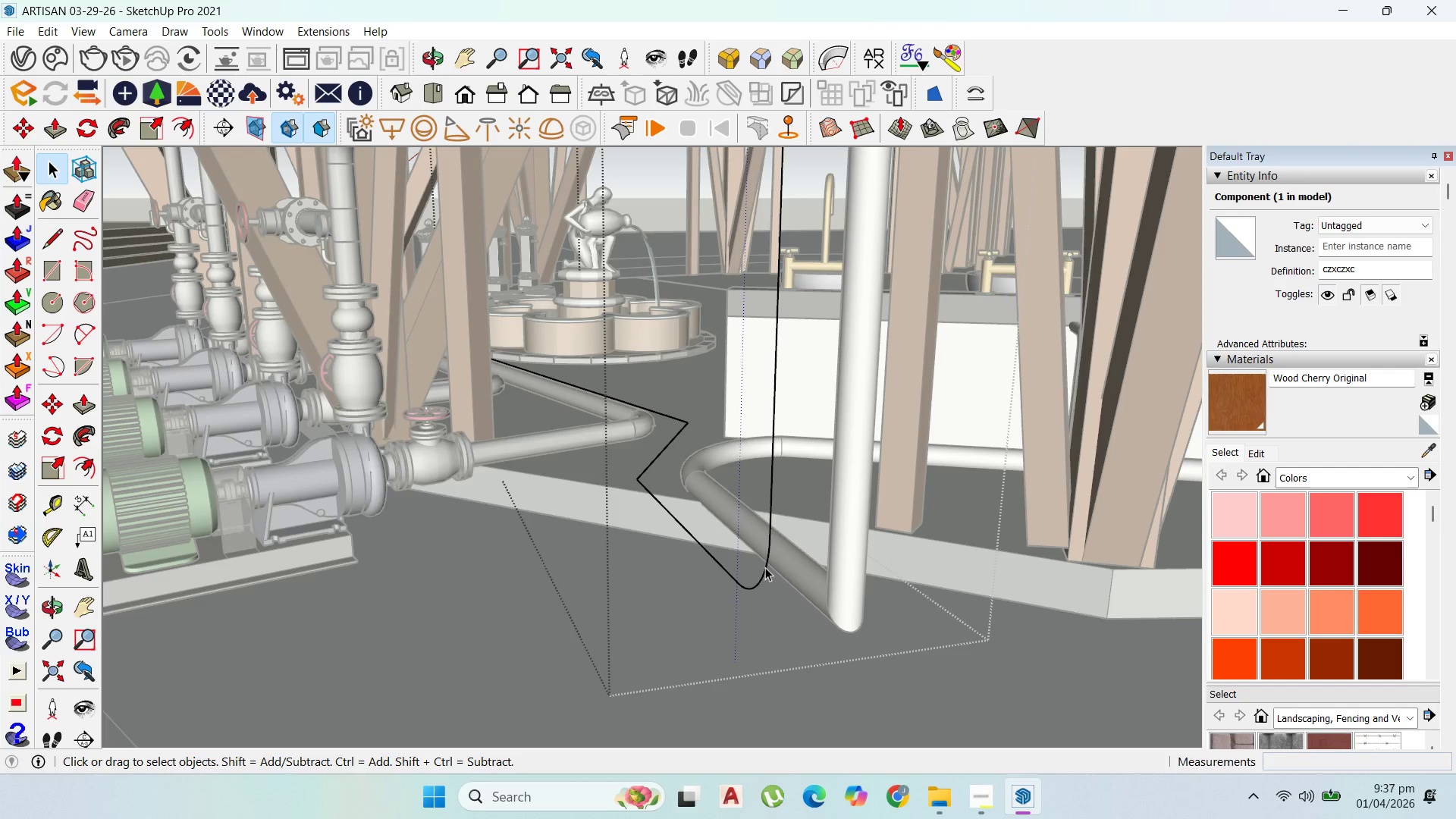 
triple_click([765, 567])
 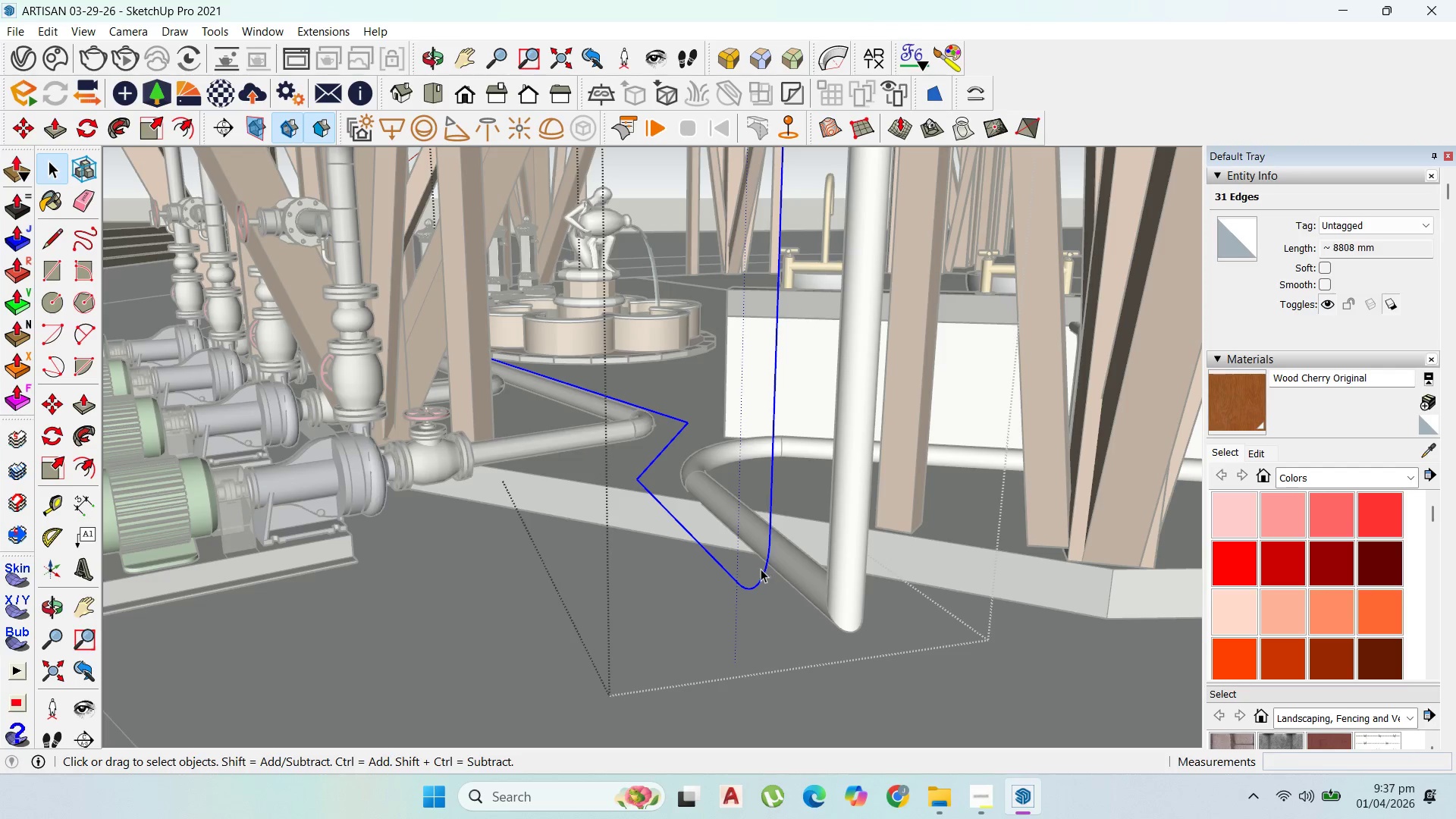 
scroll: coordinate [500, 331], scroll_direction: down, amount: 9.0
 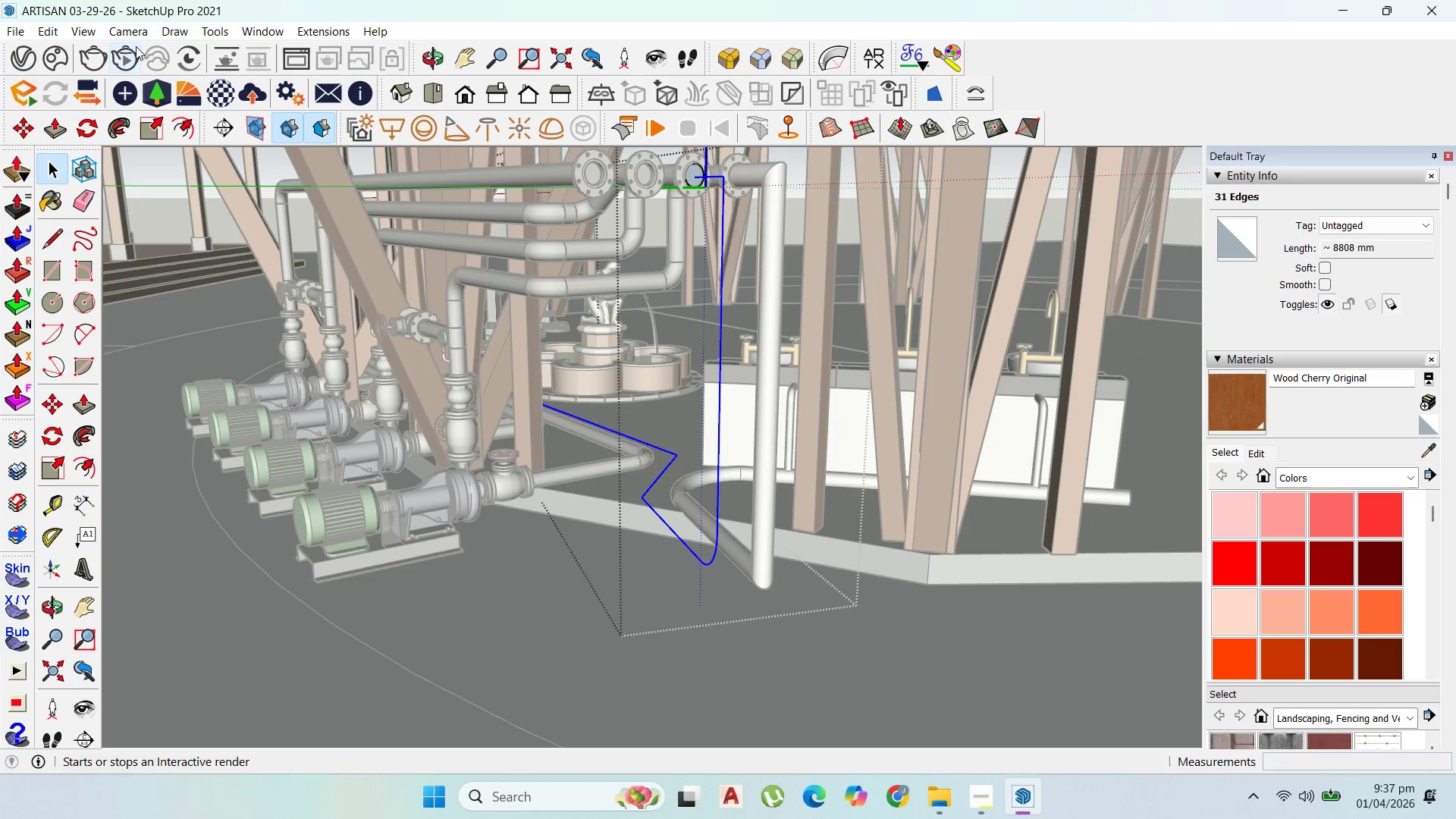 
left_click([132, 32])
 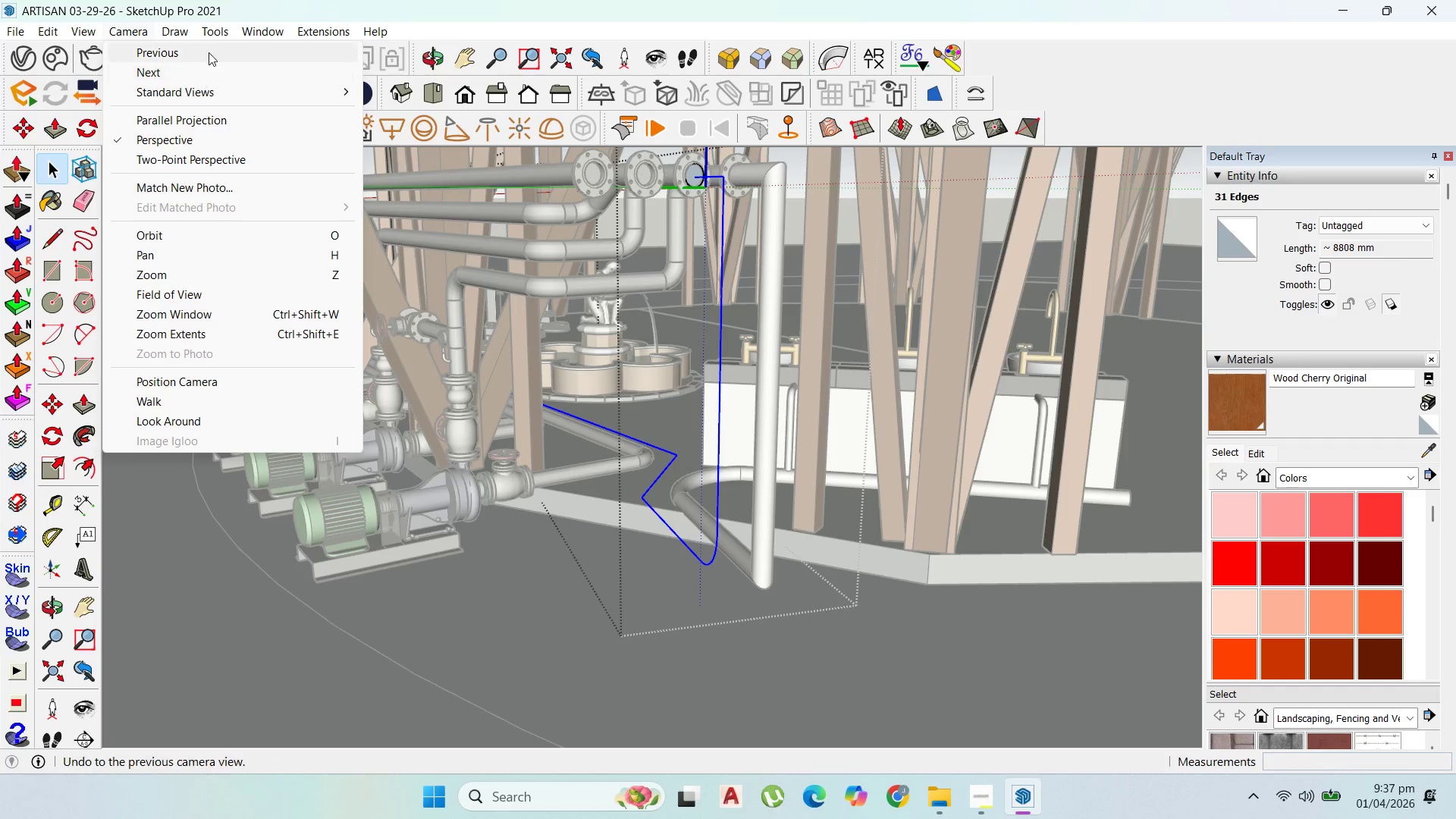 
wait(6.44)
 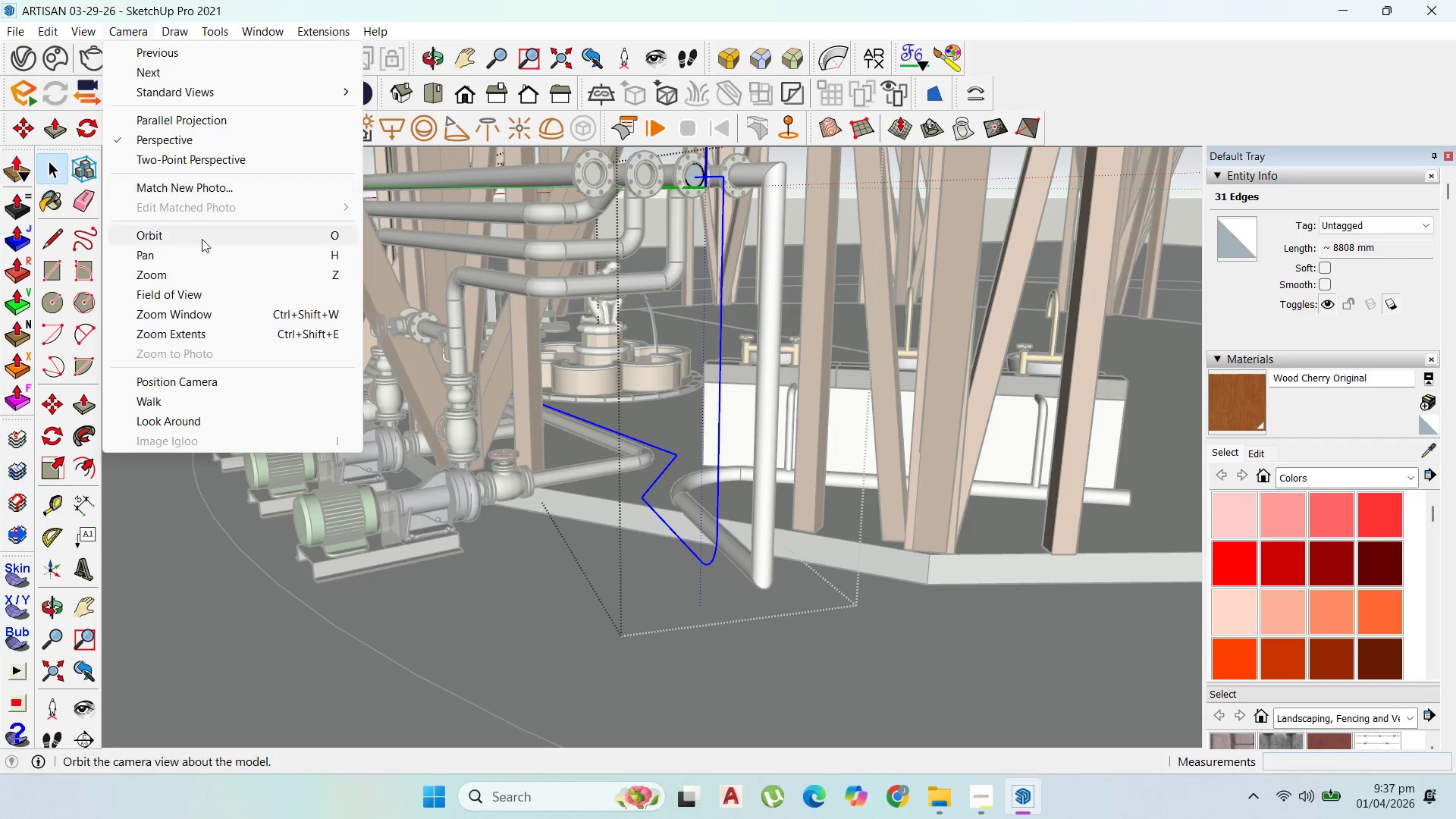 
left_click([283, 206])
 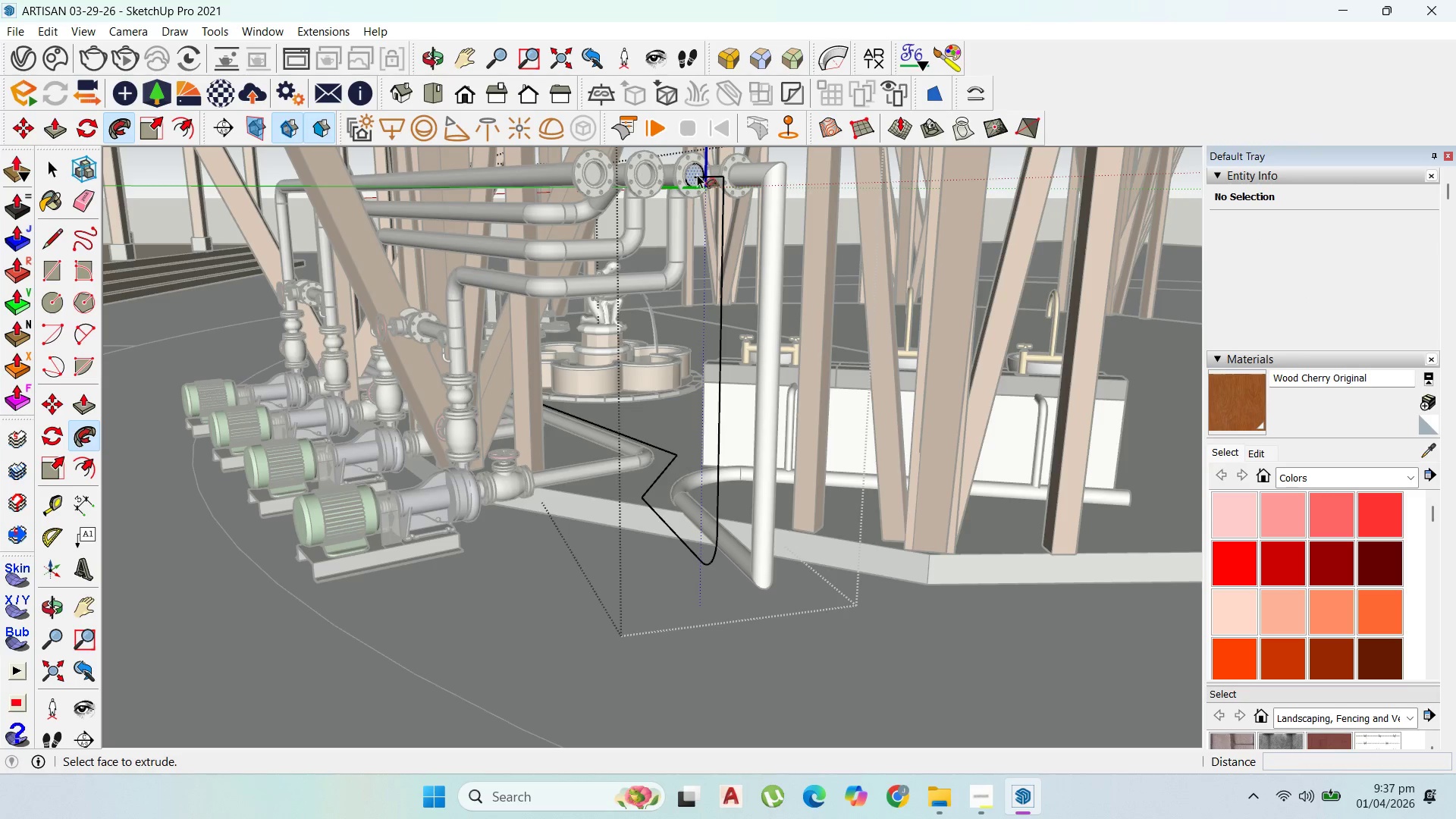 
double_click([697, 174])
 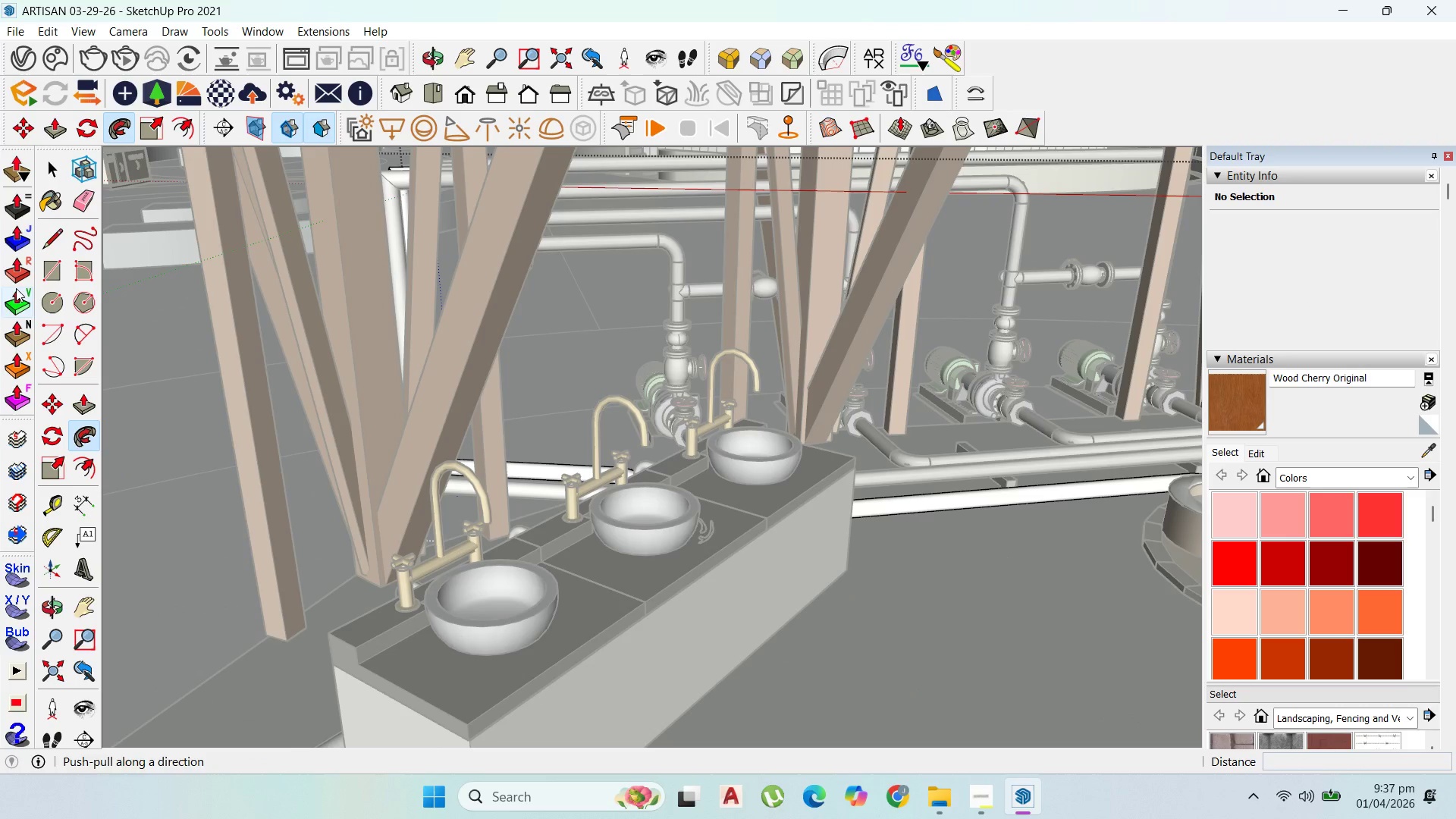 
key(Escape)
 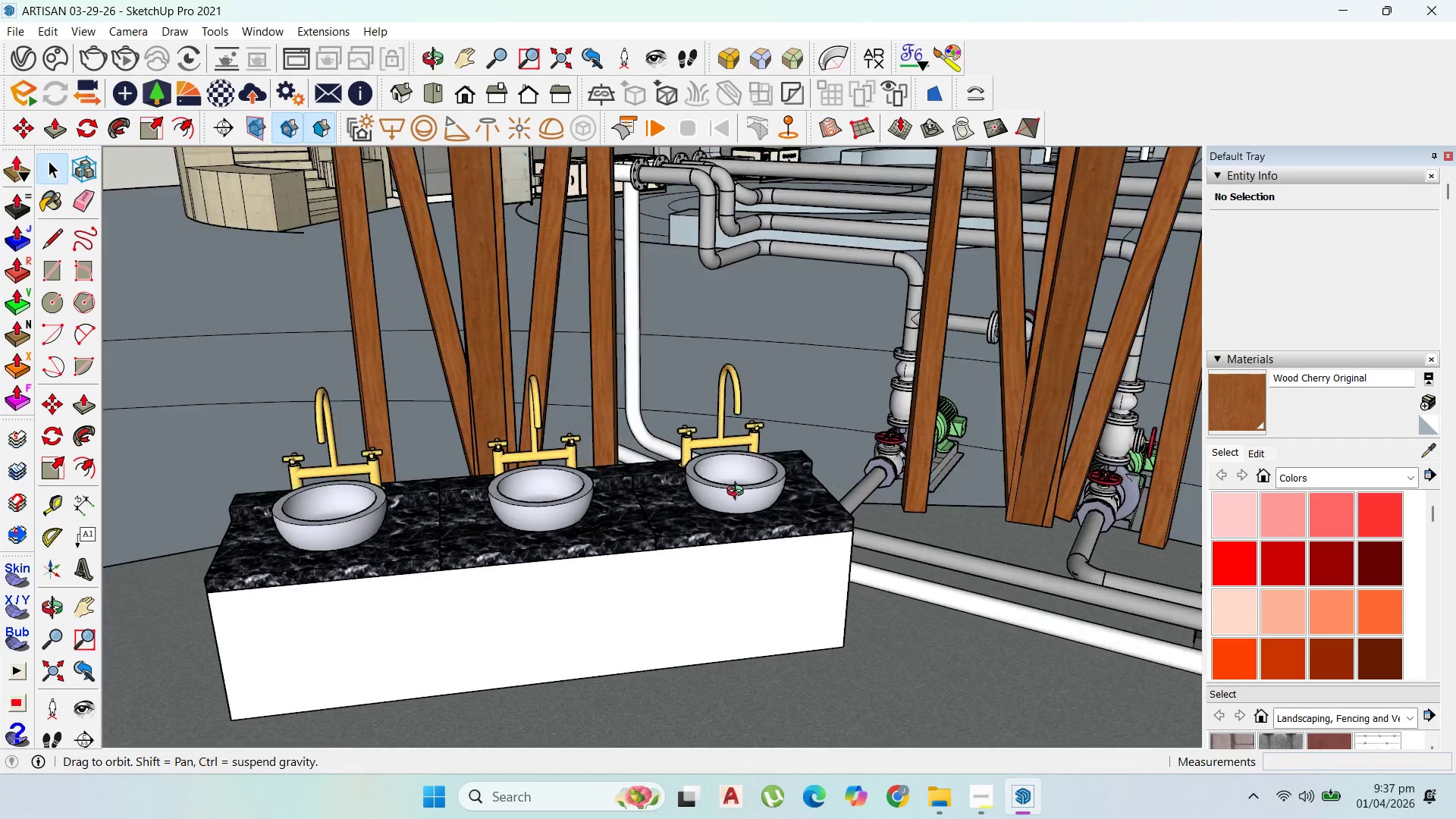 
scroll: coordinate [1144, 532], scroll_direction: down, amount: 23.0
 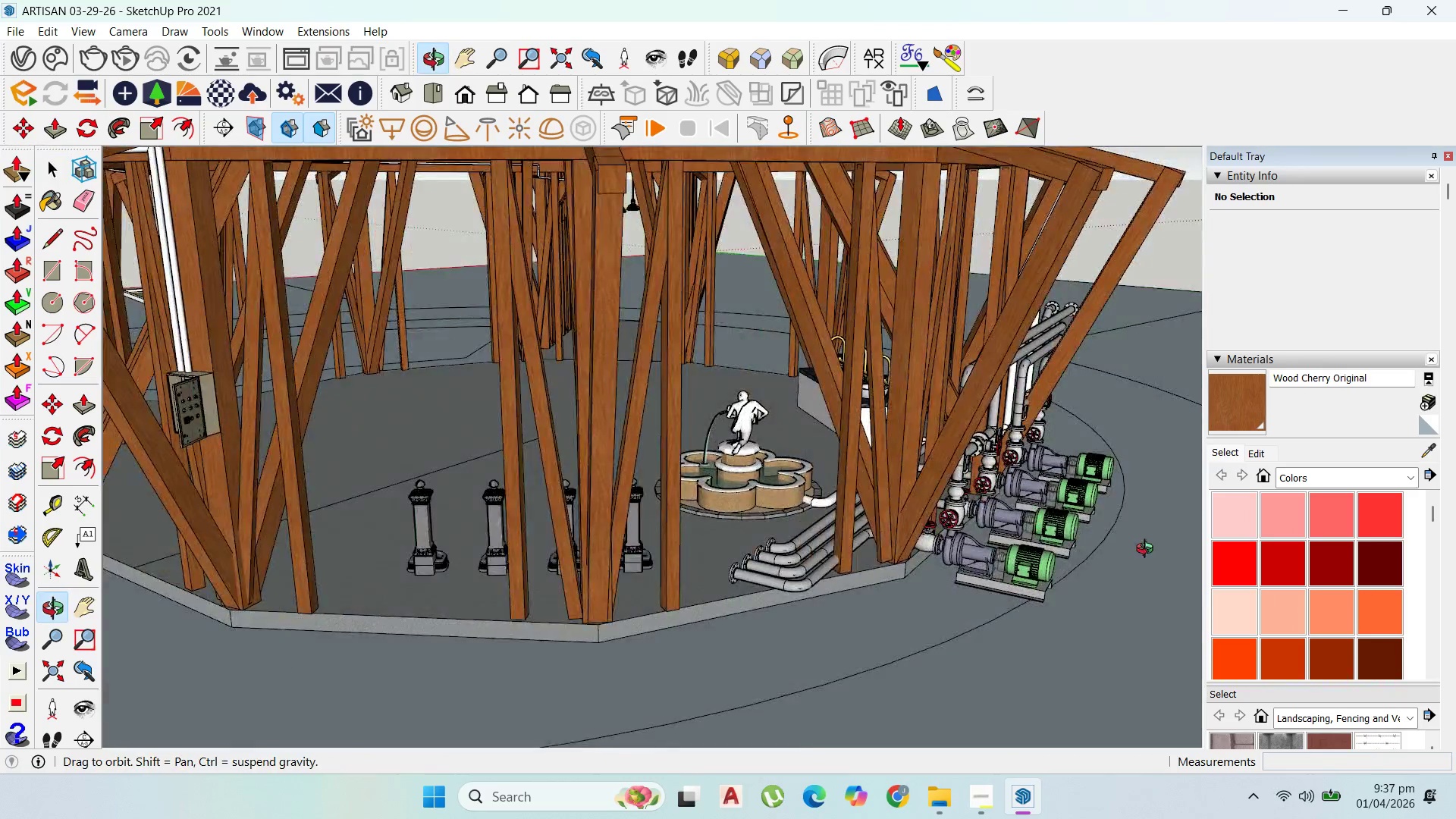 
scroll: coordinate [737, 340], scroll_direction: up, amount: 27.0
 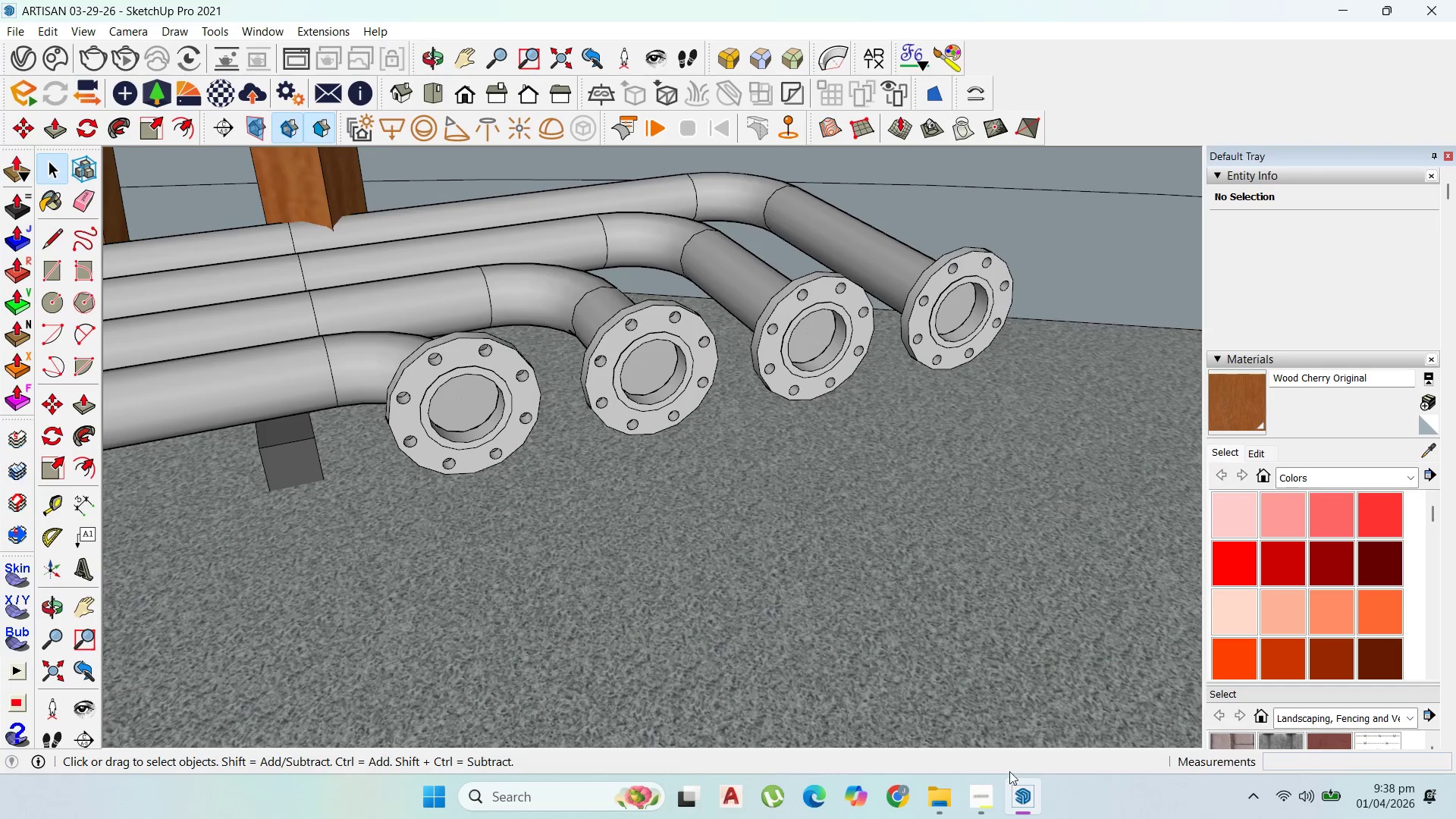 
left_click([983, 790])